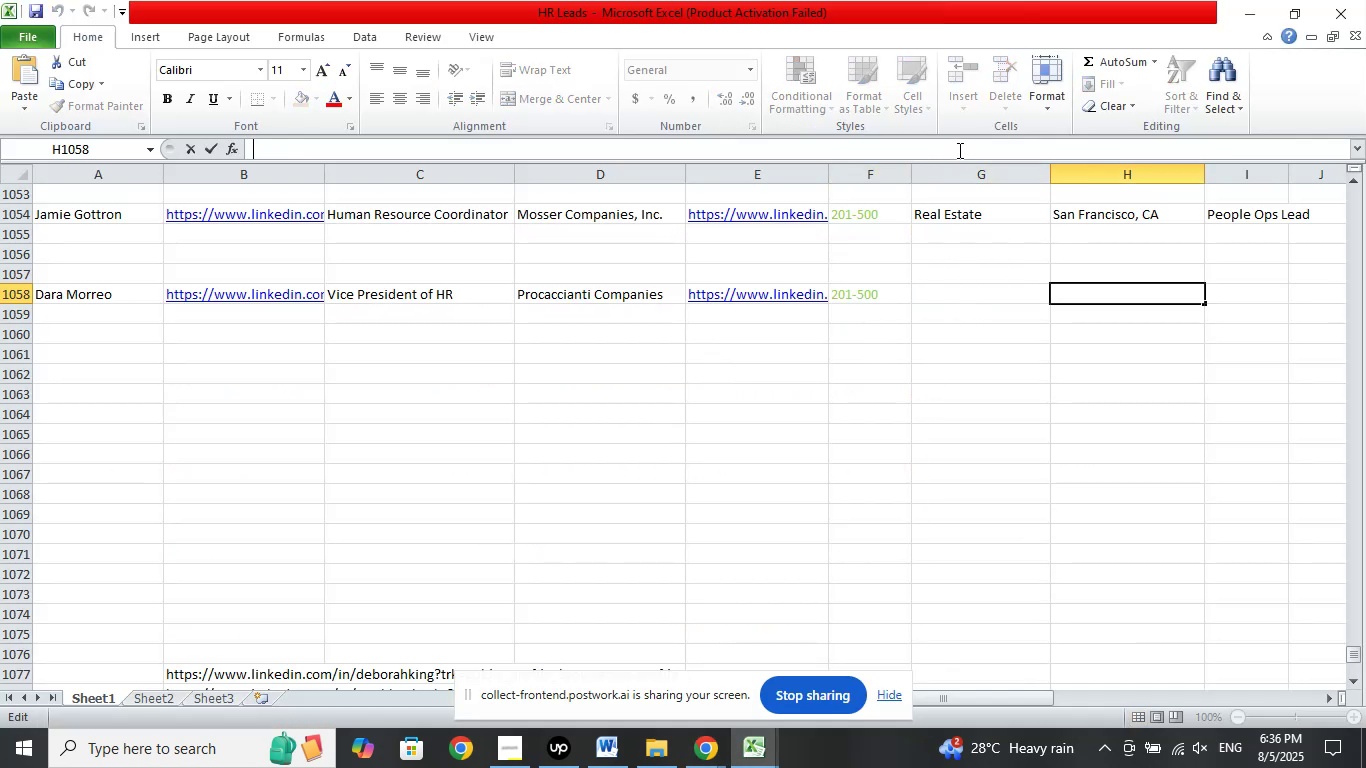 
right_click([958, 150])
 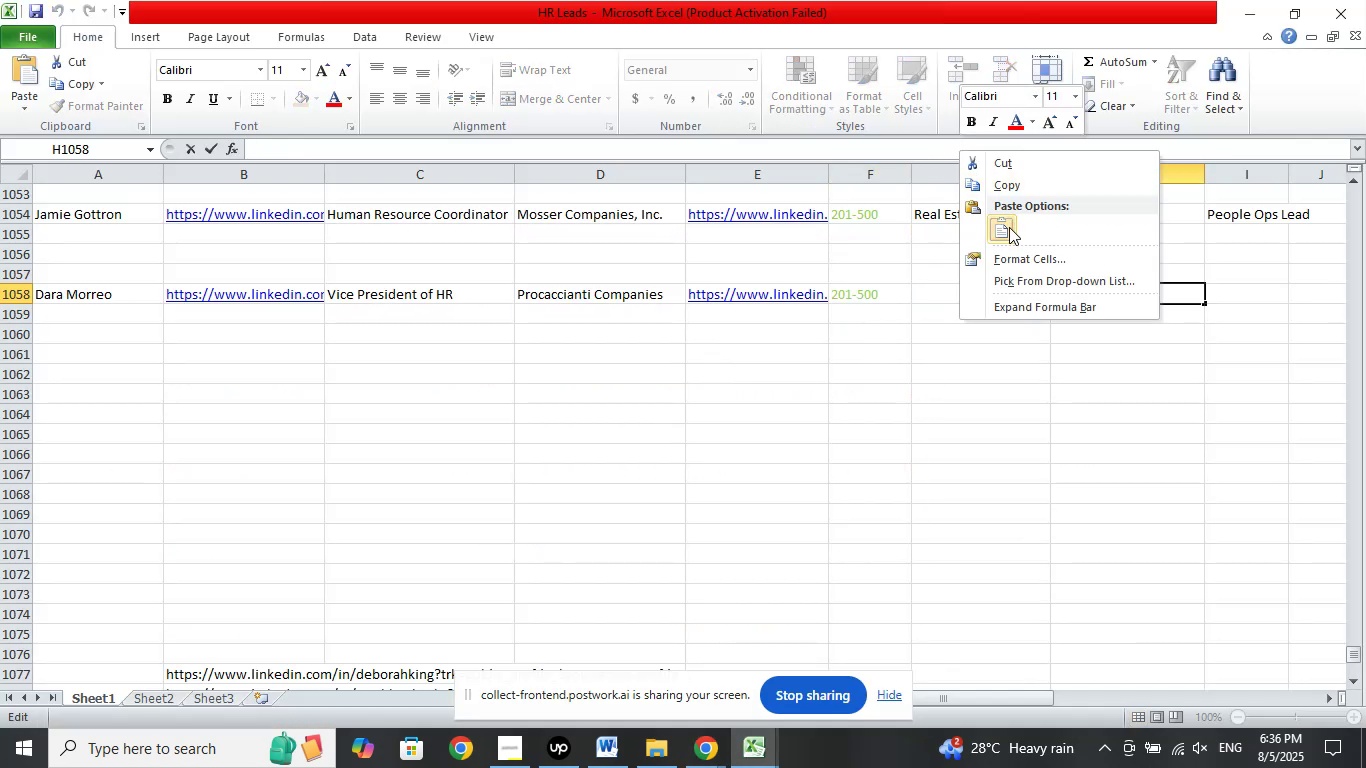 
left_click([1009, 227])
 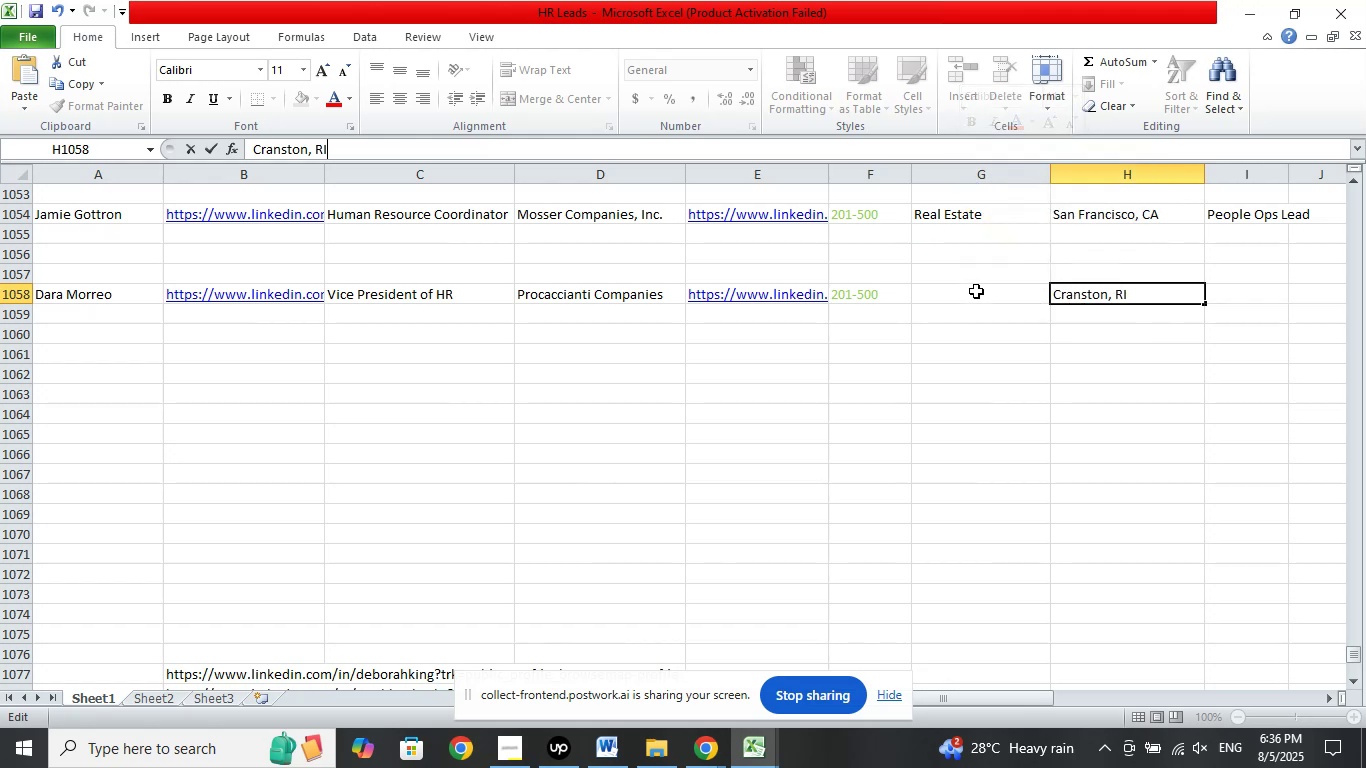 
left_click([976, 291])
 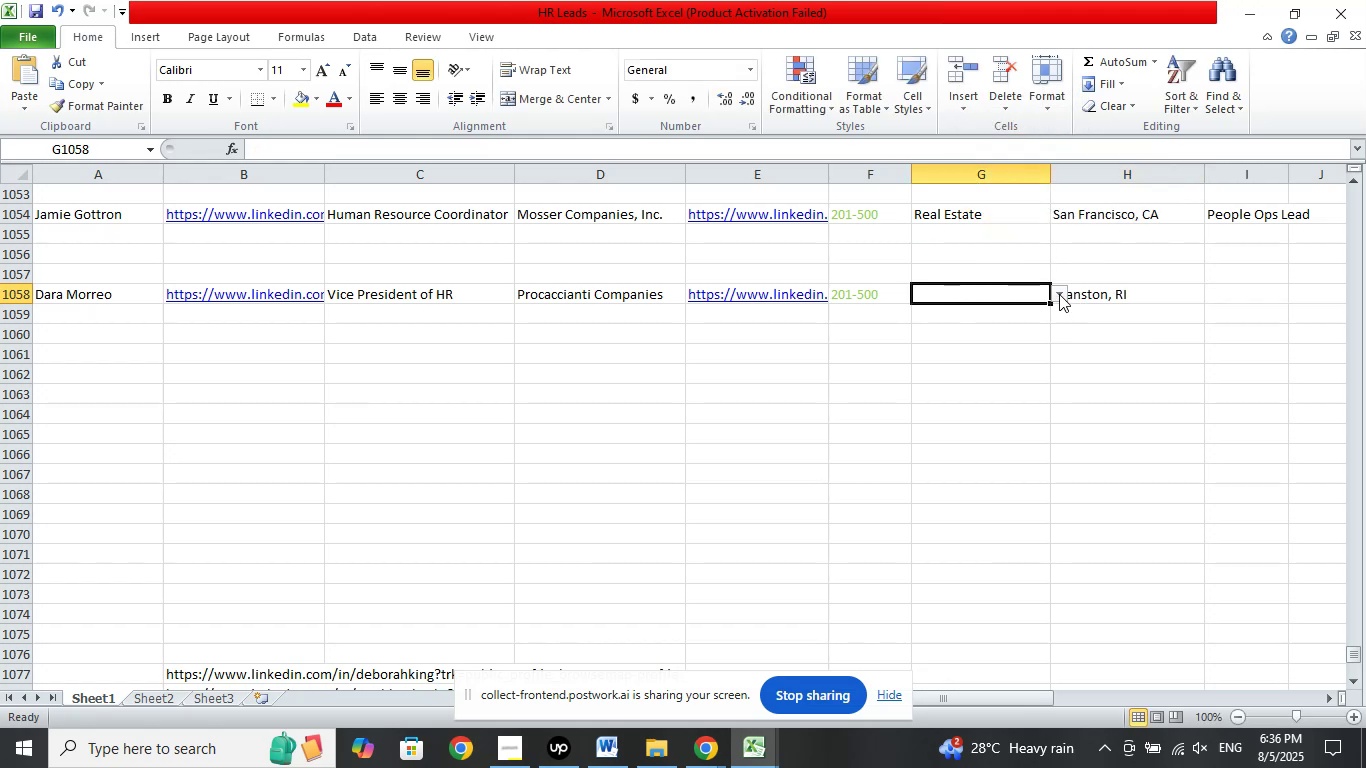 
left_click([1059, 294])
 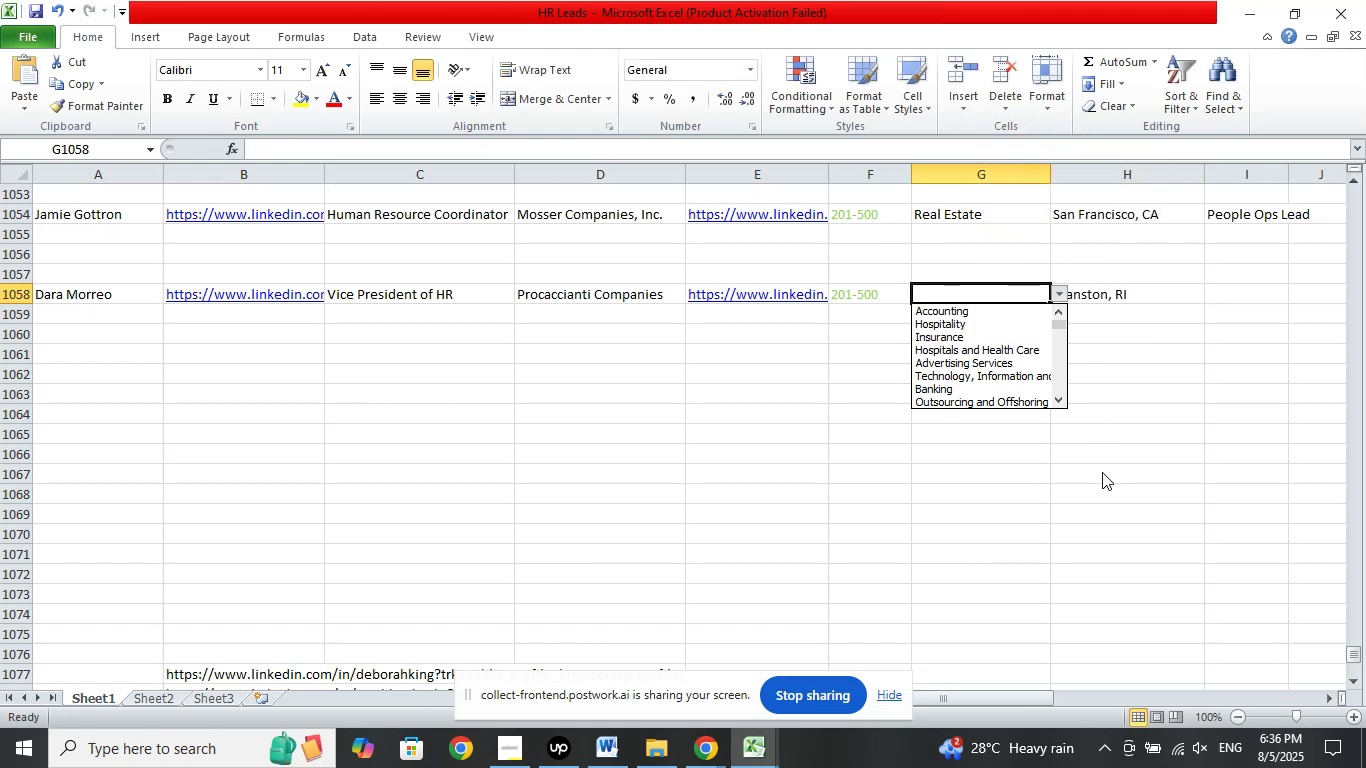 
key(ArrowDown)
 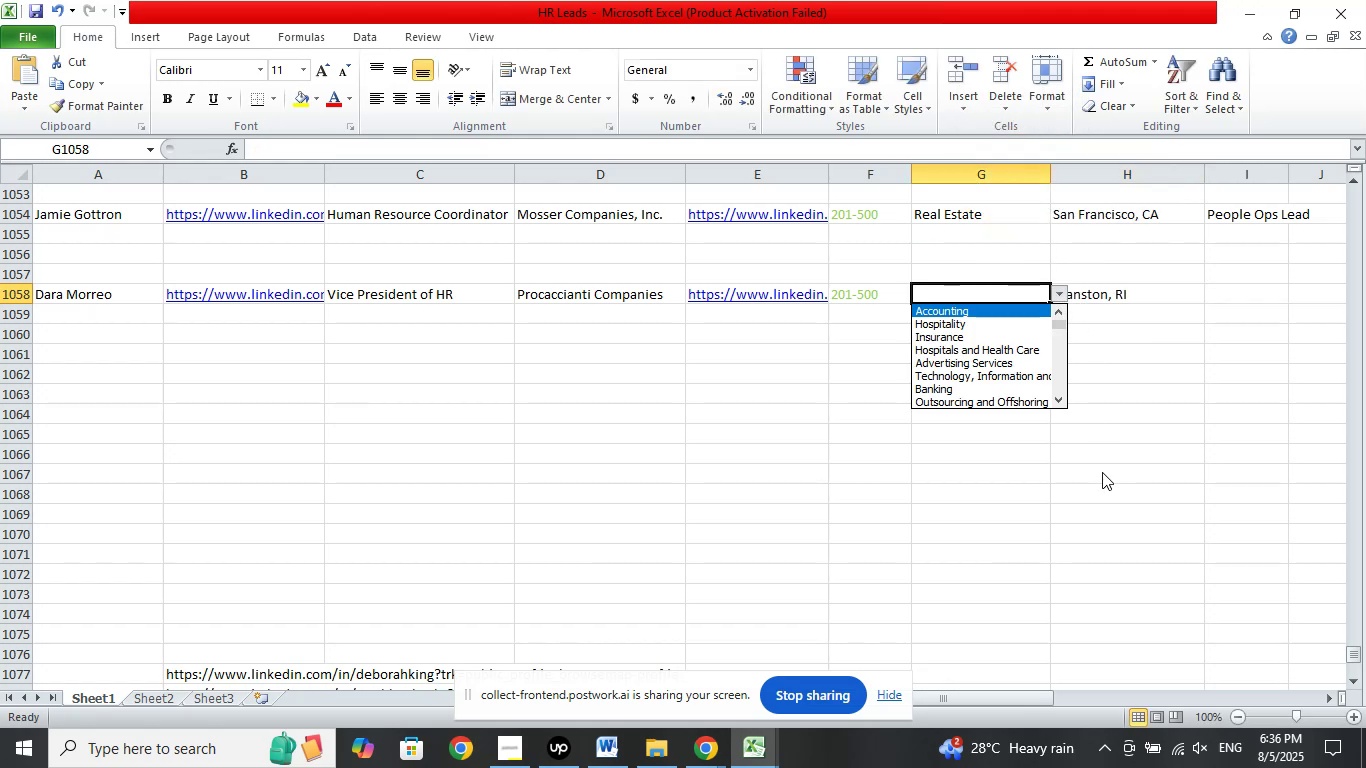 
hold_key(key=ArrowDown, duration=0.72)
 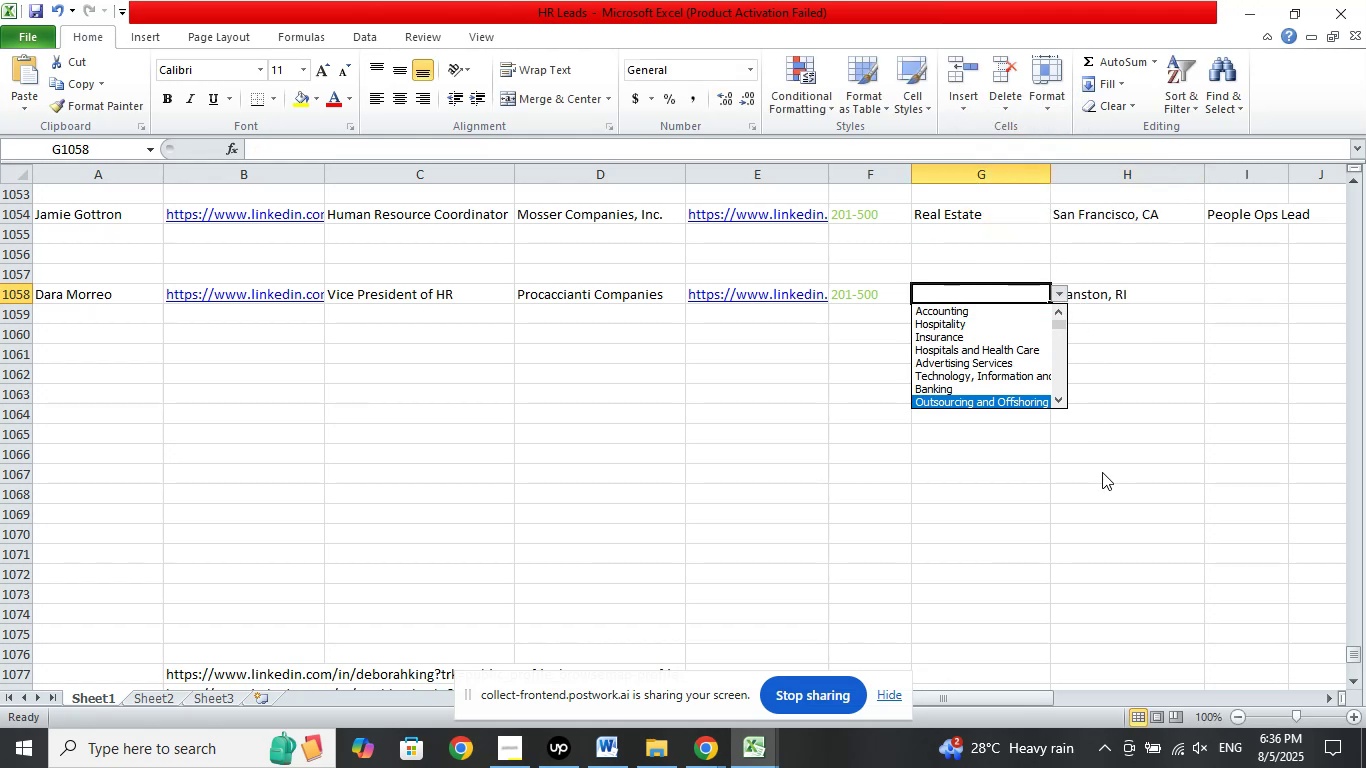 
key(ArrowDown)
 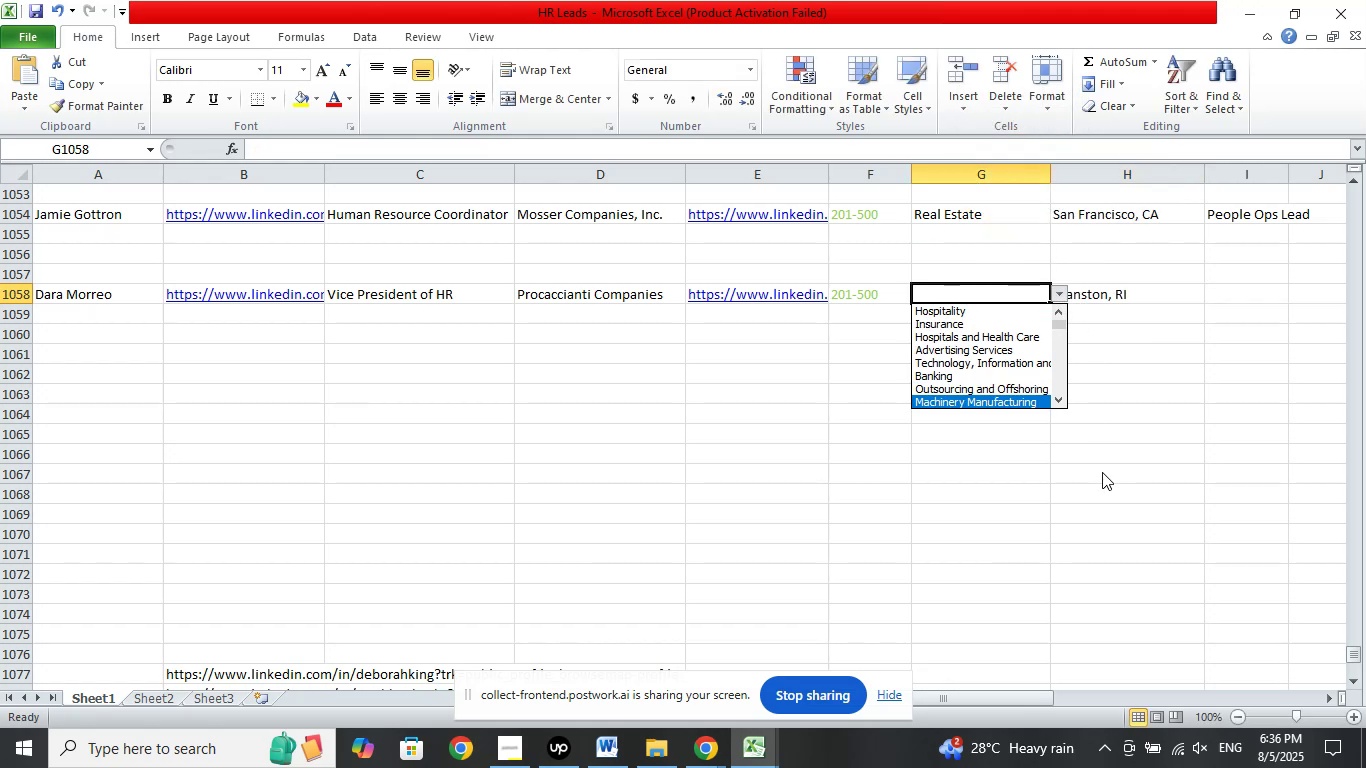 
key(ArrowDown)
 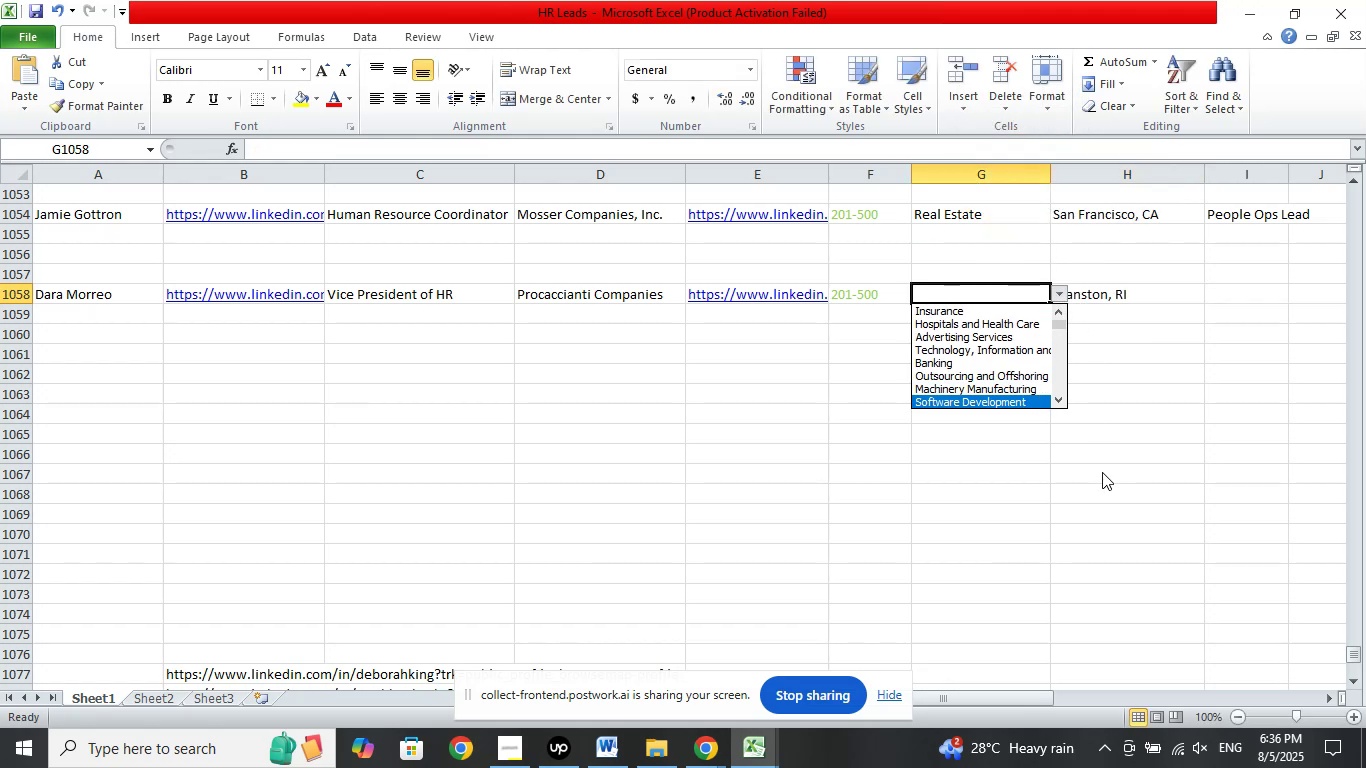 
key(ArrowDown)
 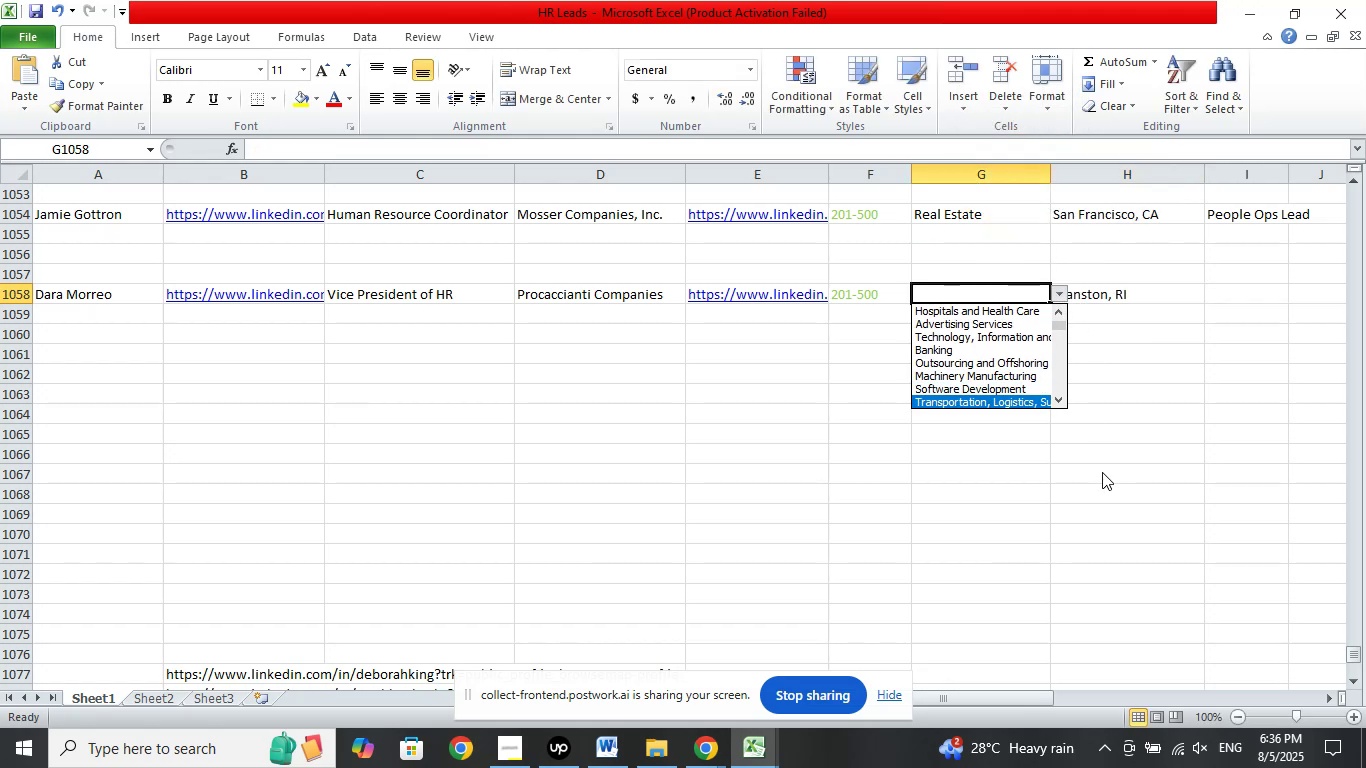 
key(ArrowDown)
 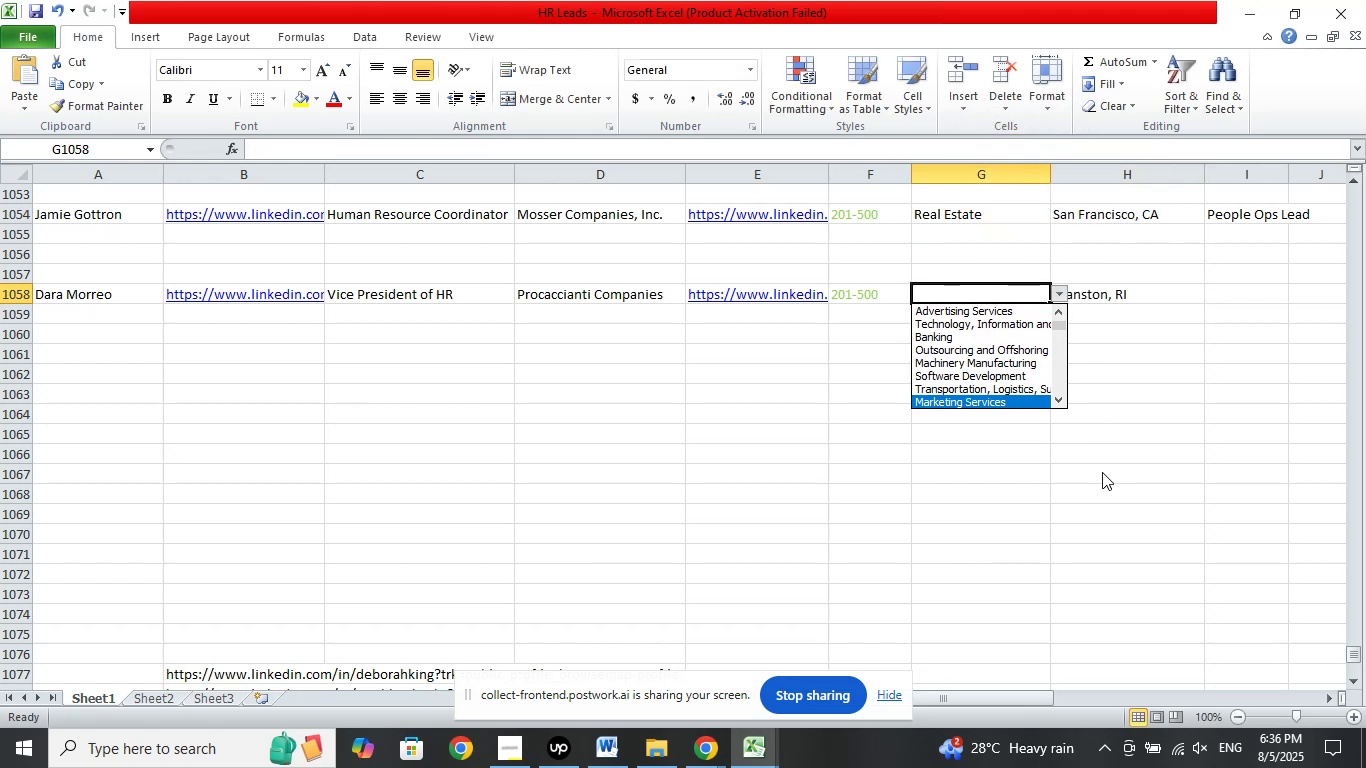 
key(ArrowDown)
 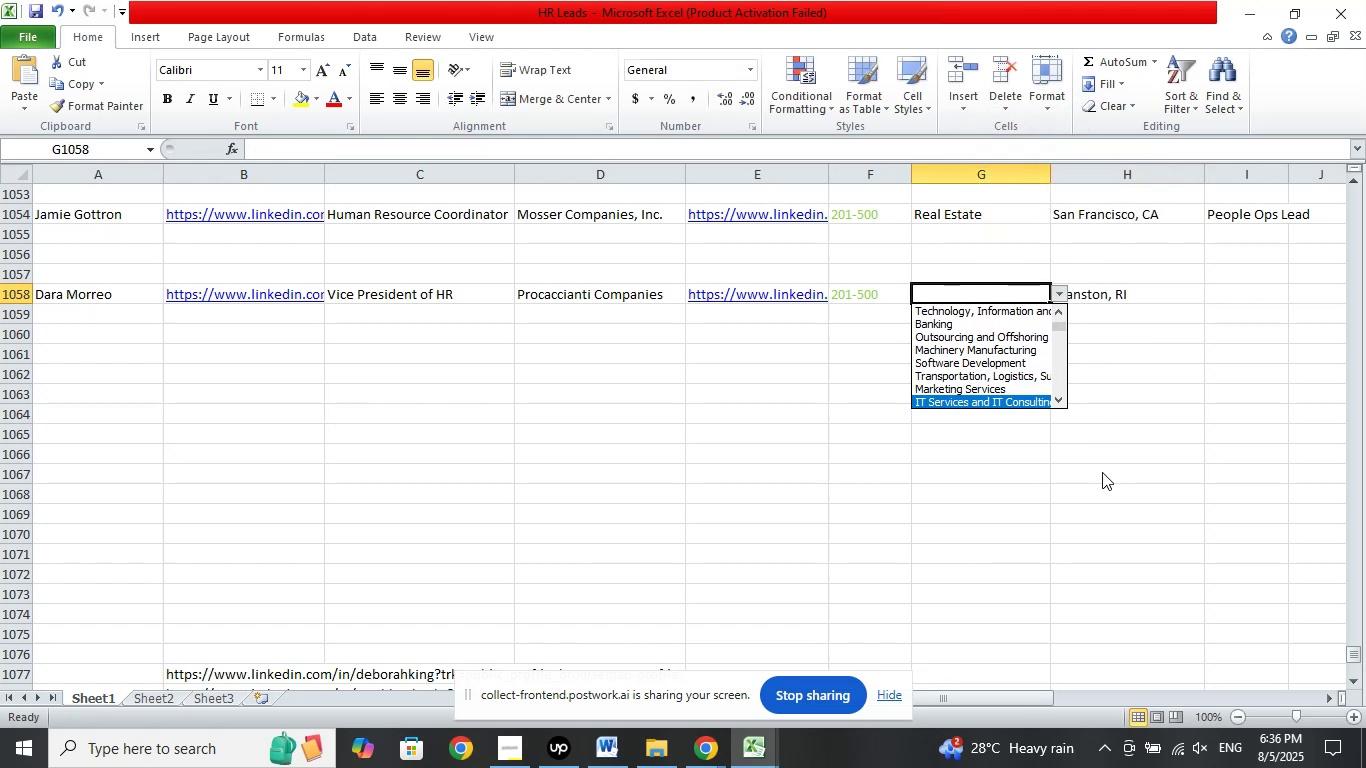 
key(ArrowDown)
 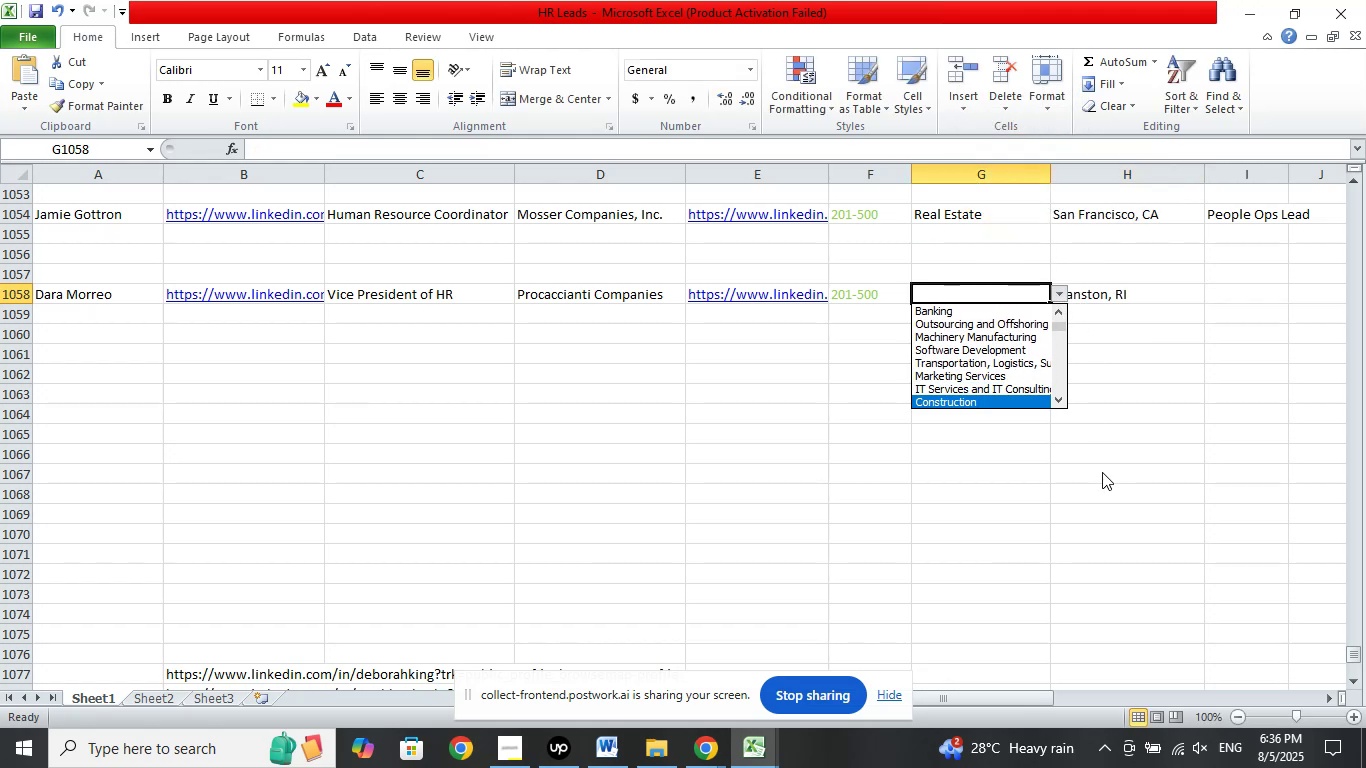 
key(ArrowDown)
 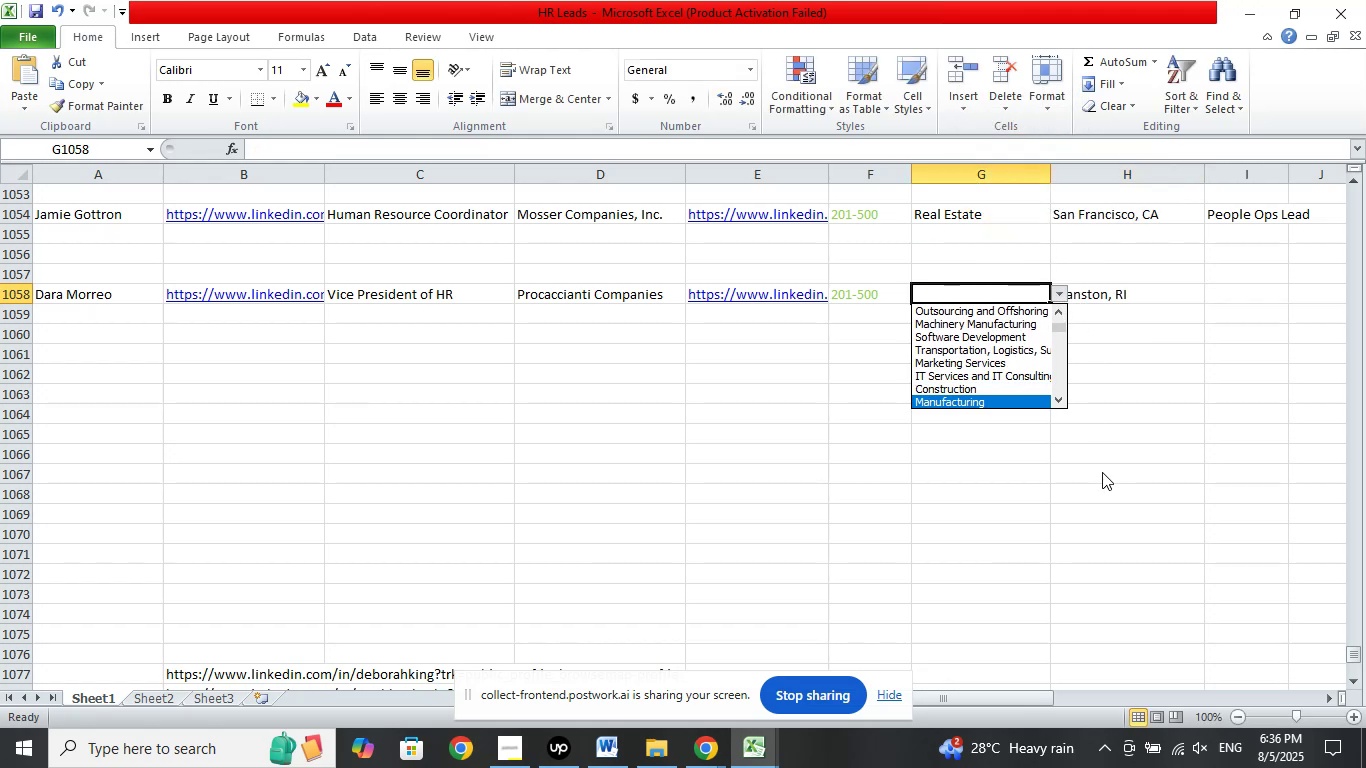 
key(ArrowDown)
 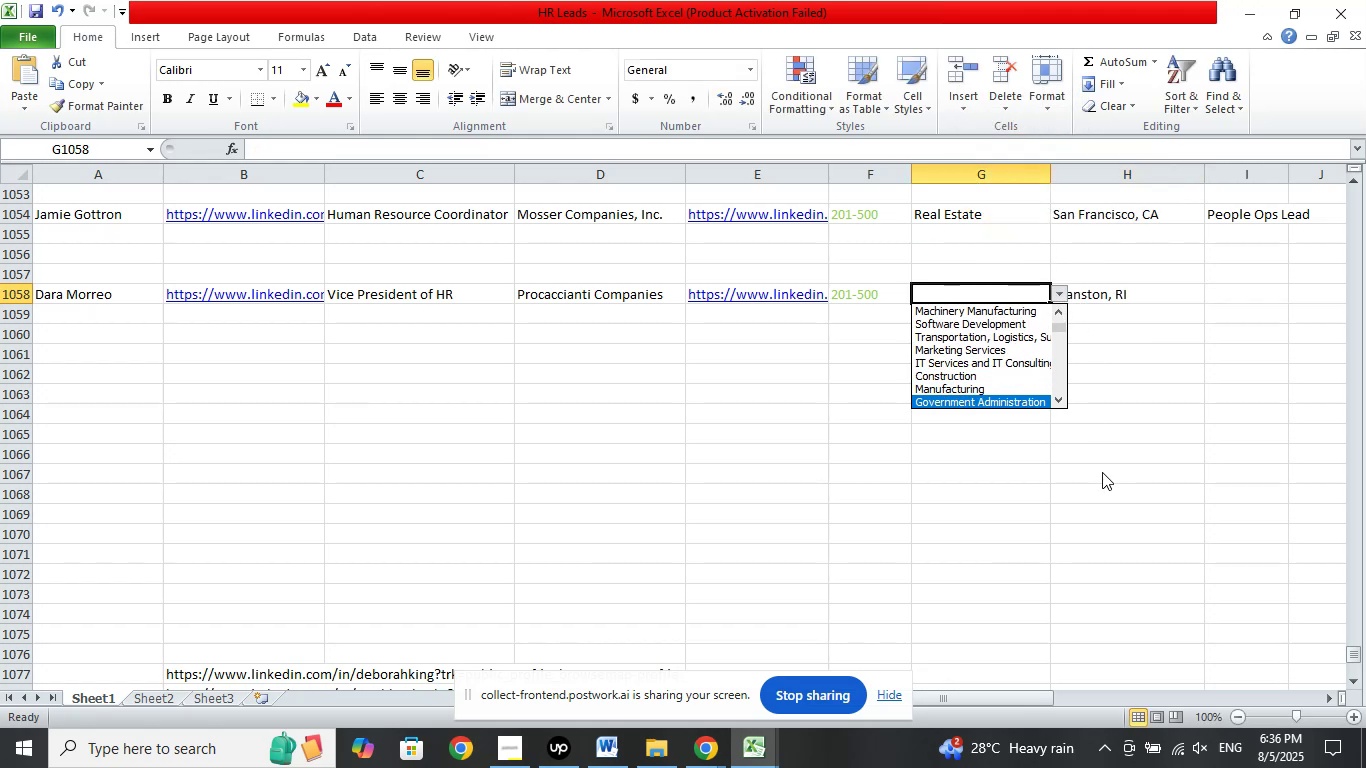 
key(ArrowDown)
 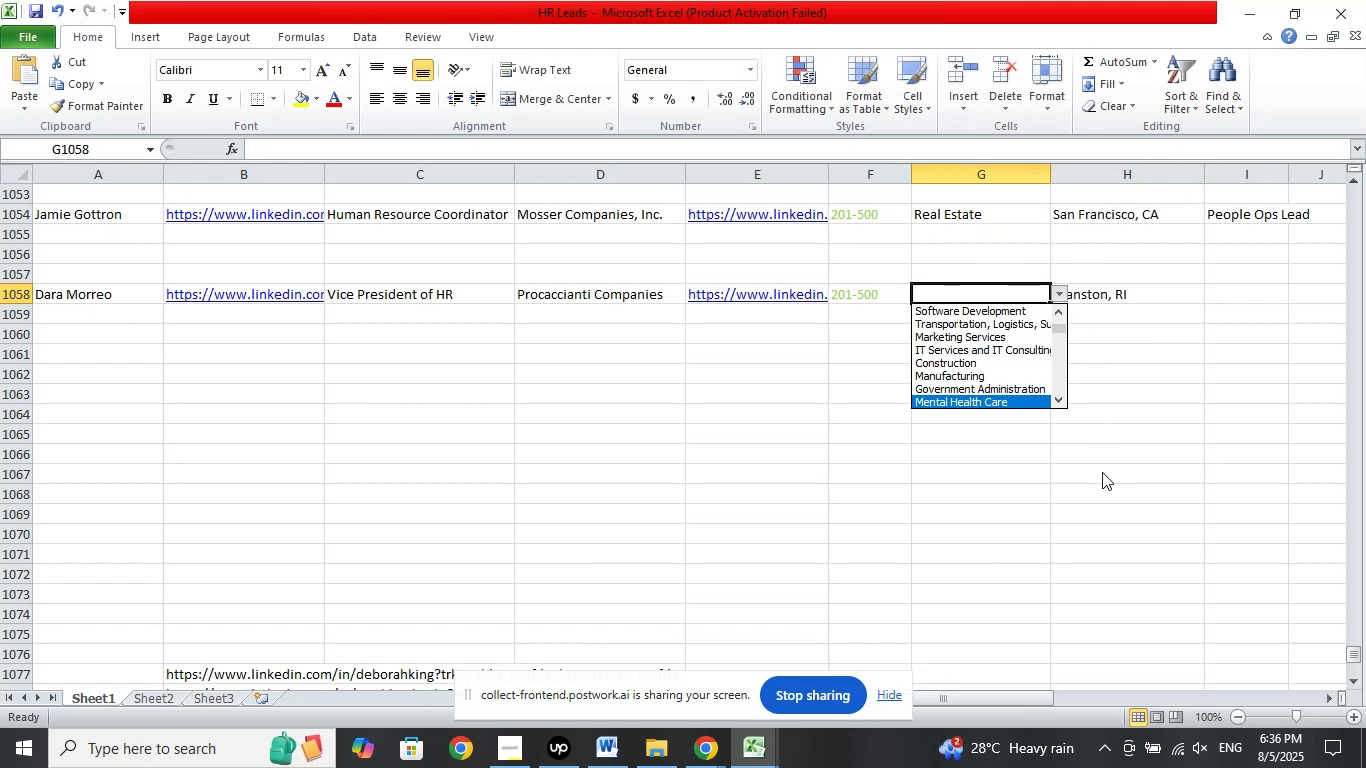 
key(ArrowDown)
 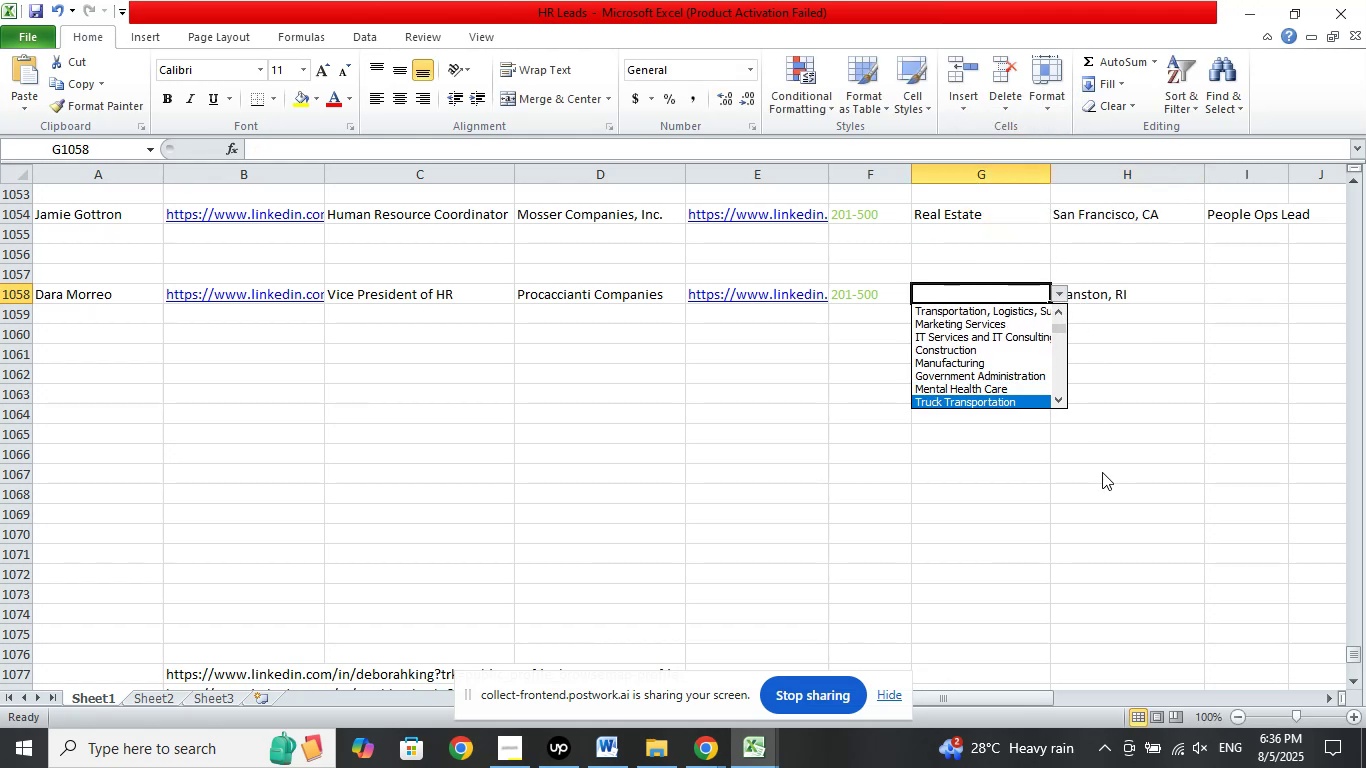 
key(ArrowDown)
 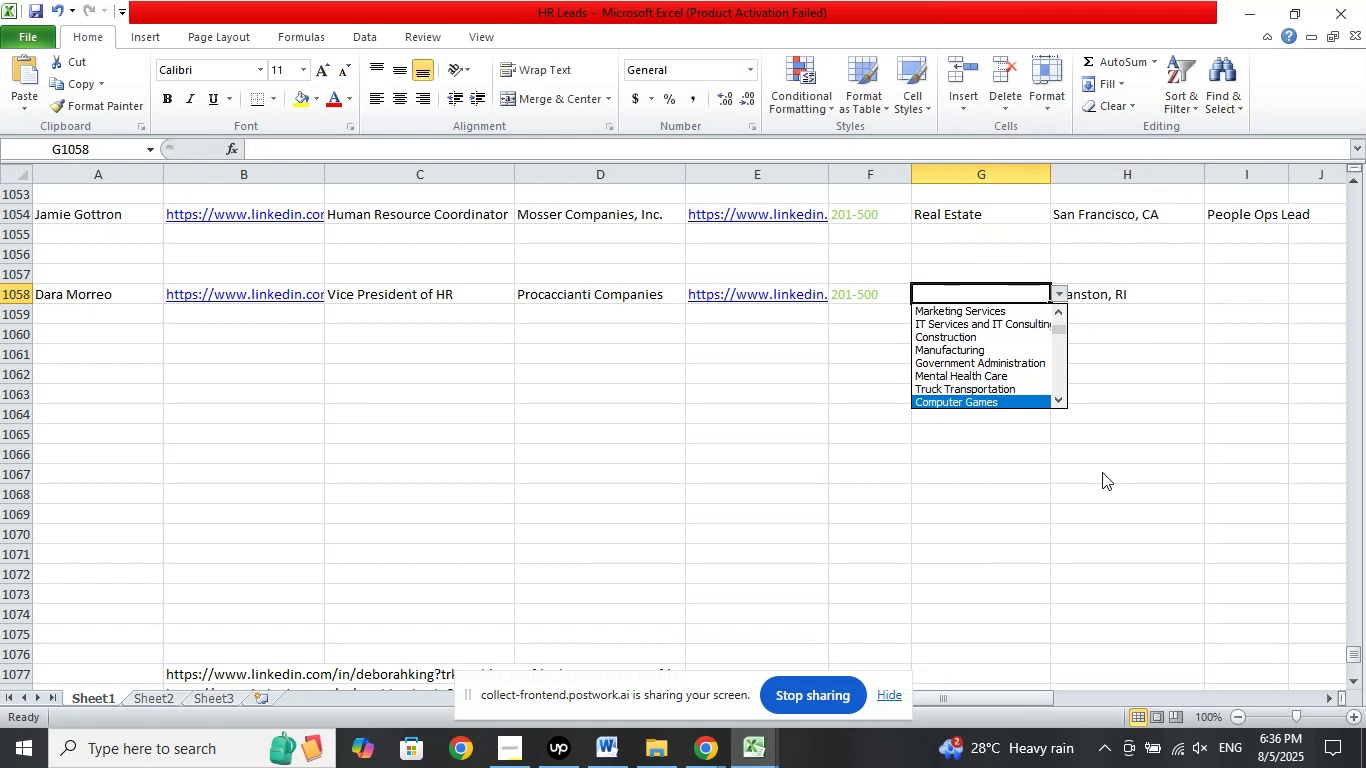 
key(ArrowDown)
 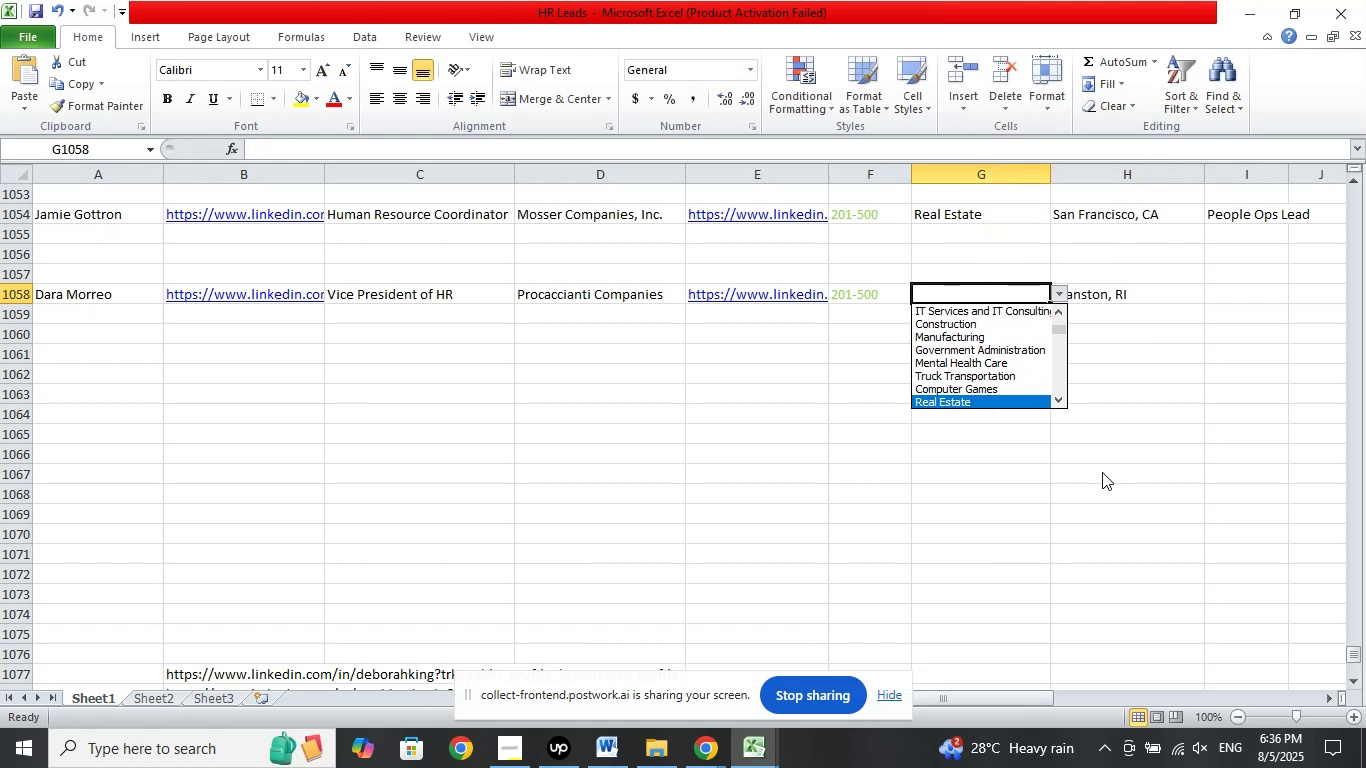 
key(ArrowDown)
 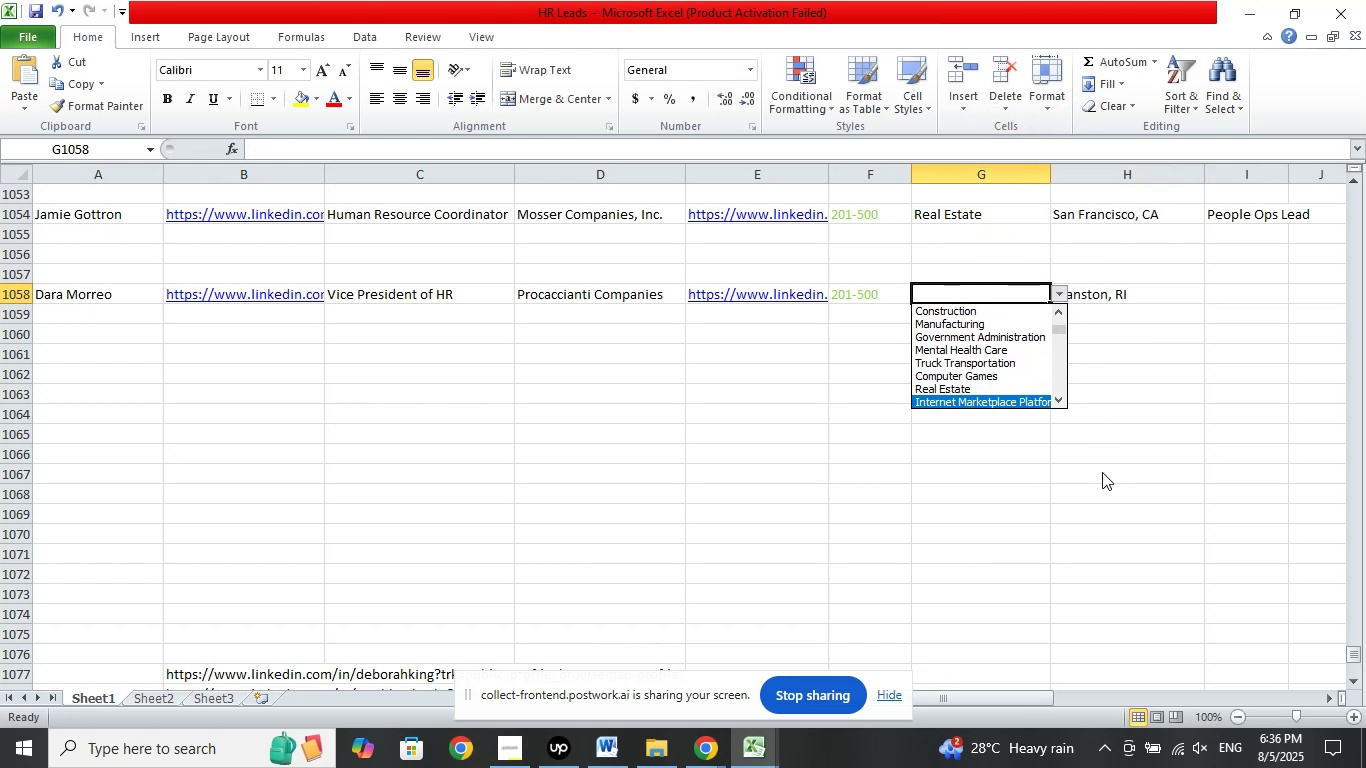 
key(ArrowUp)
 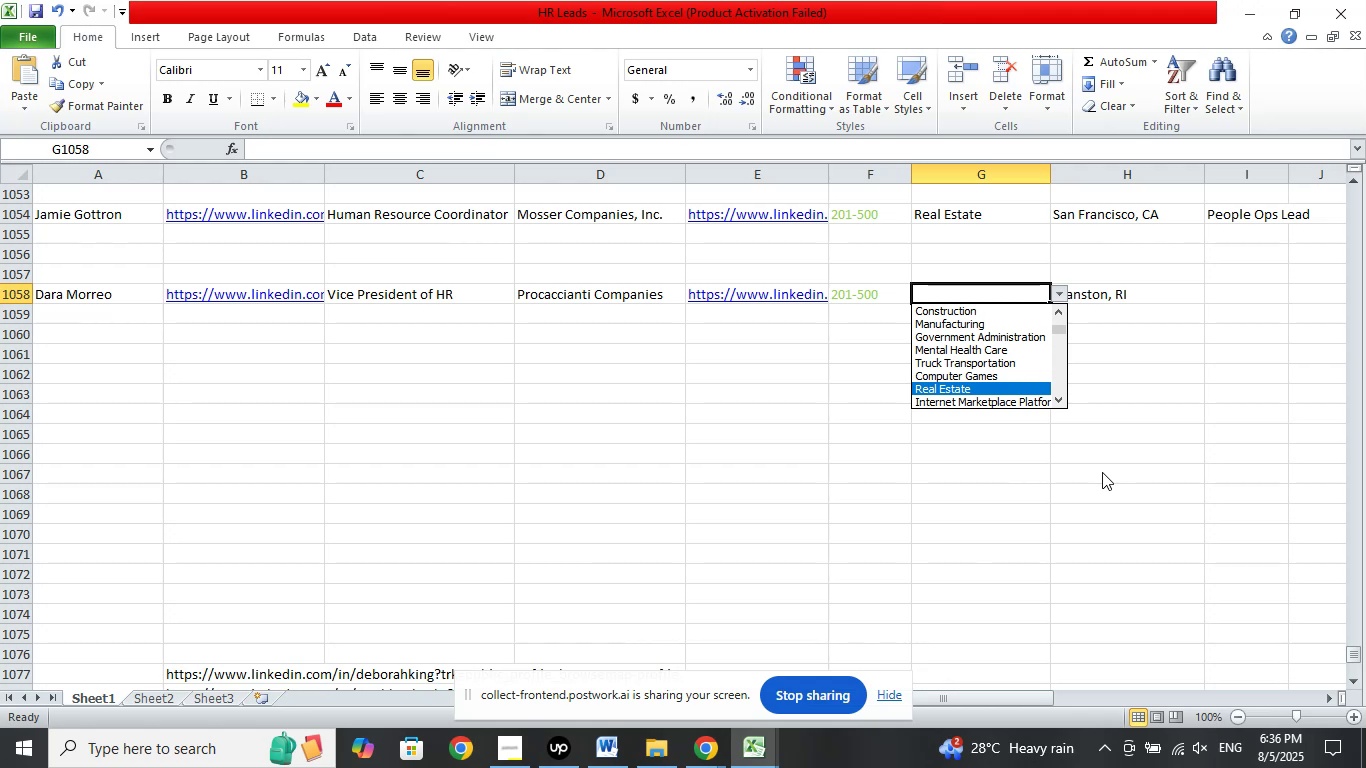 
key(Enter)
 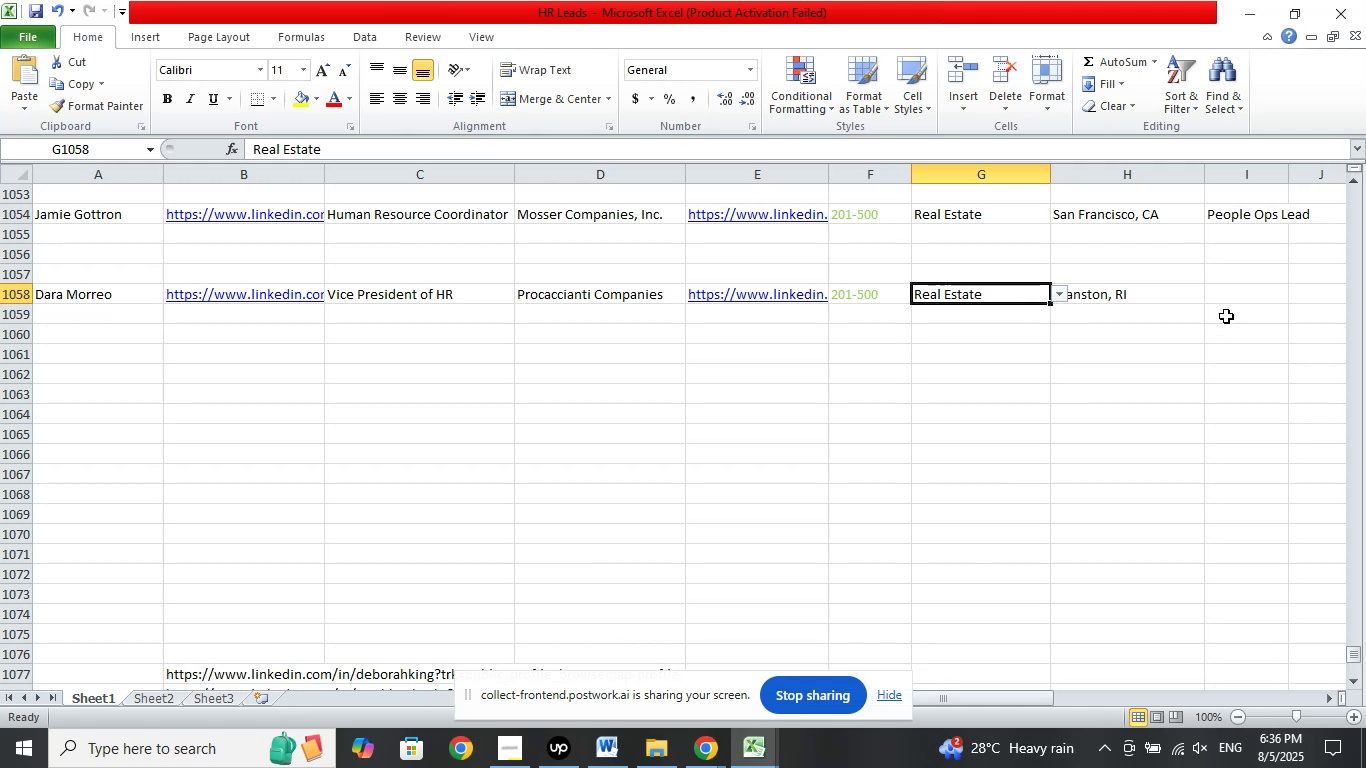 
left_click([1228, 293])
 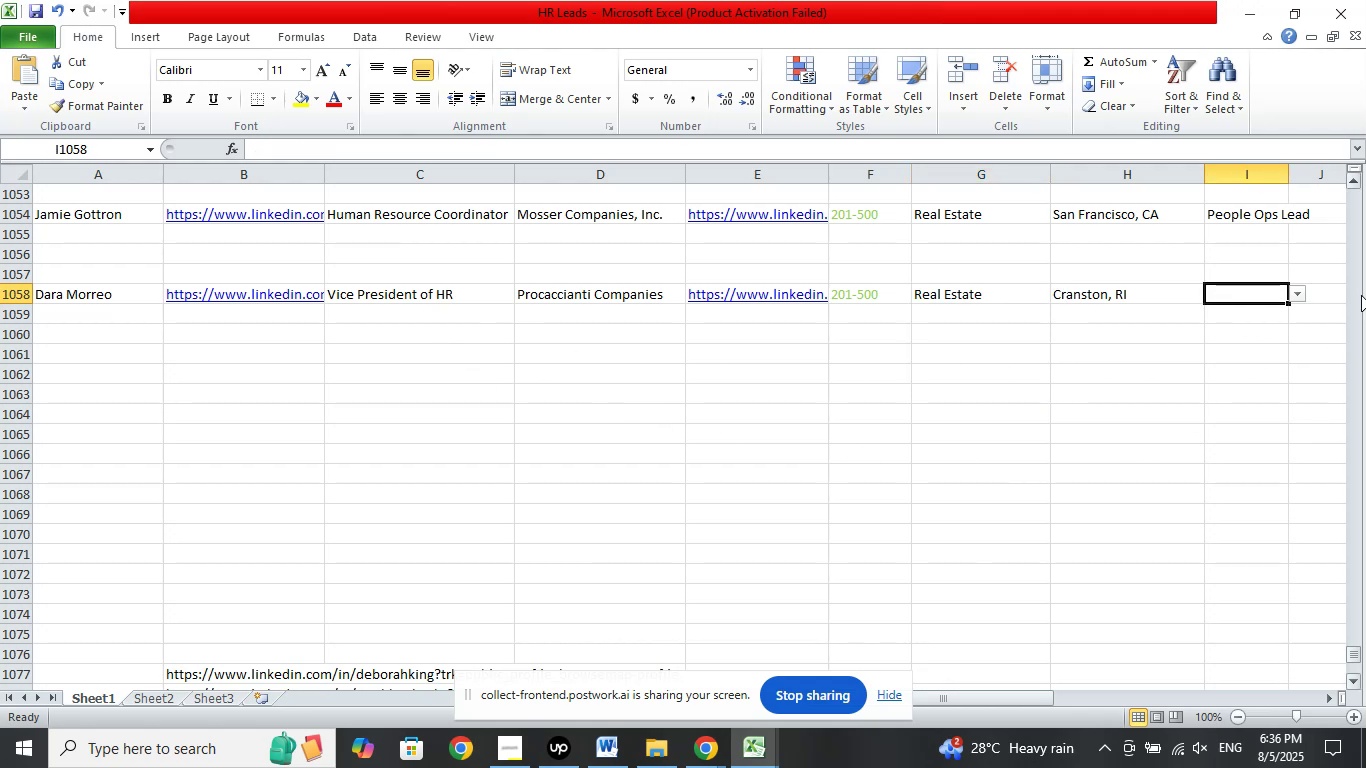 
left_click([1300, 296])
 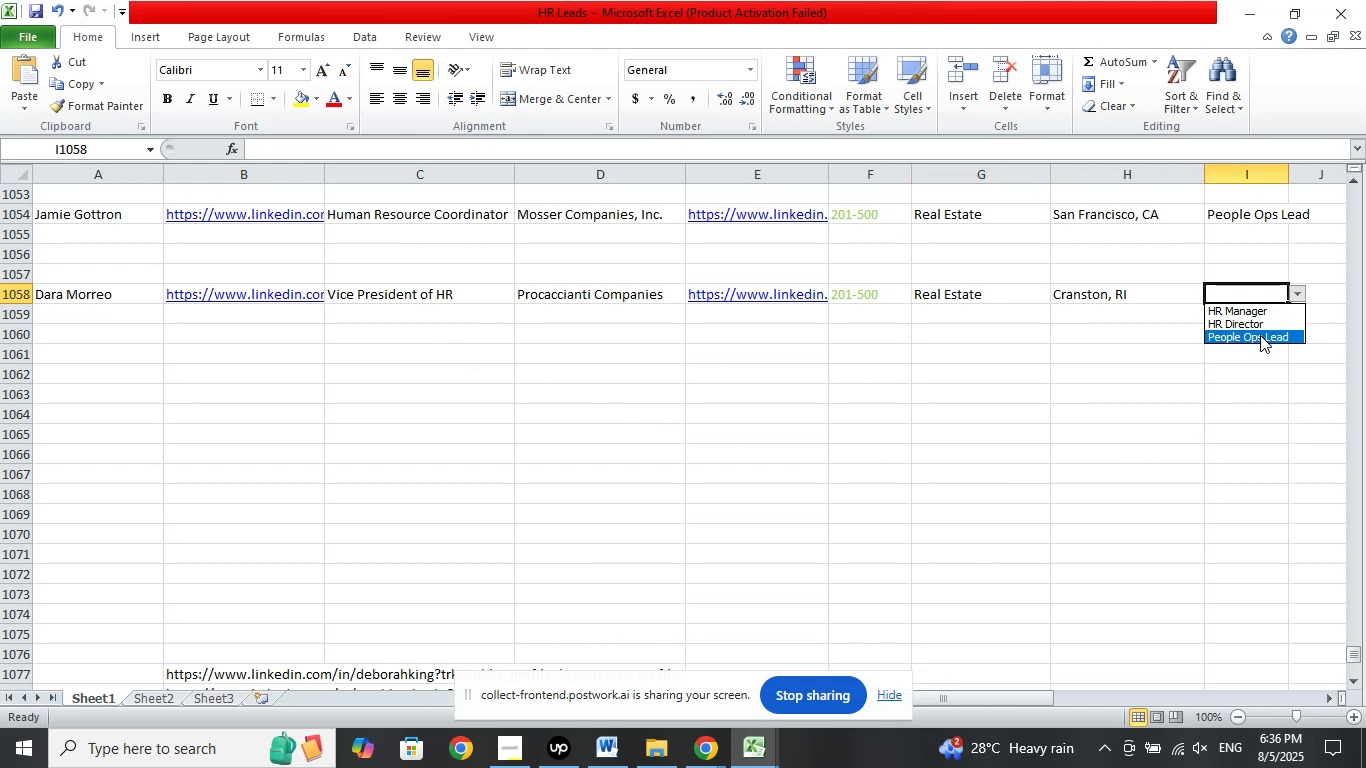 
left_click([1260, 336])
 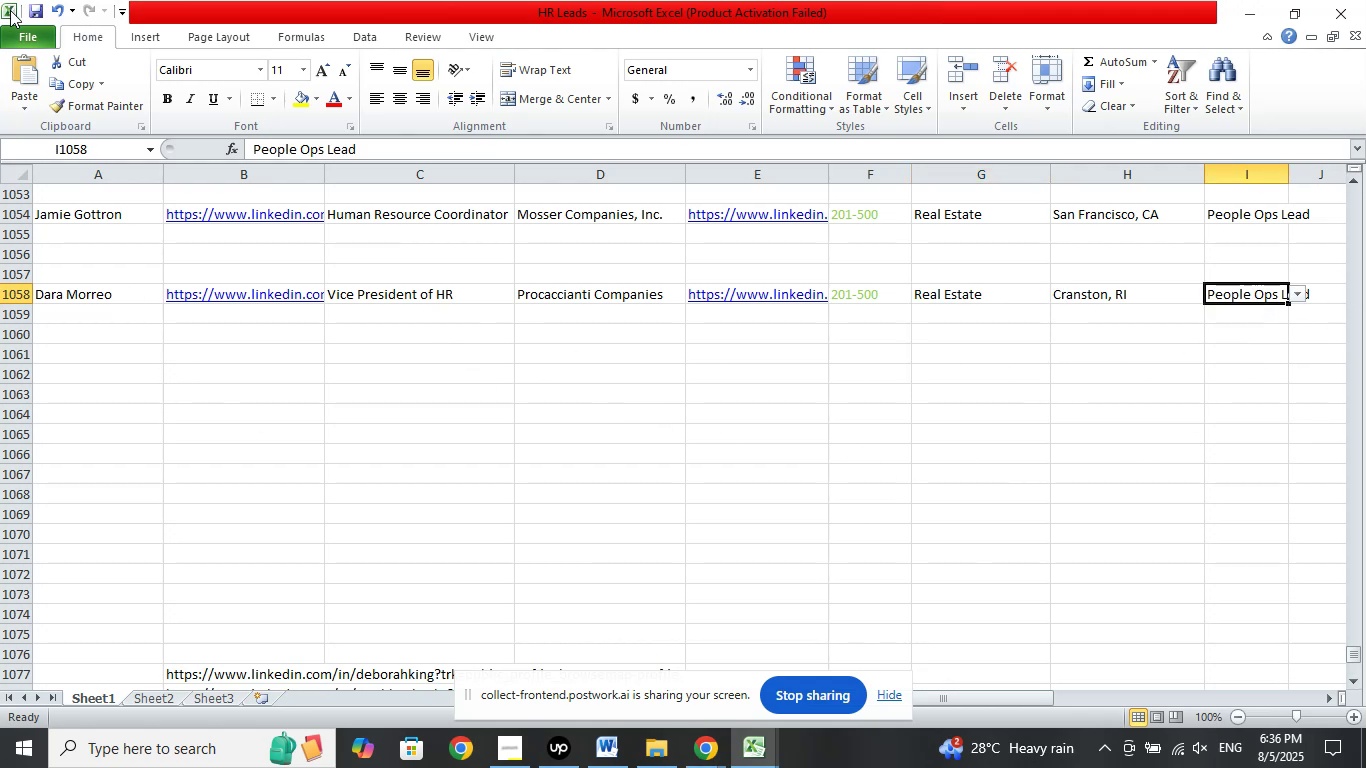 
left_click([29, 15])
 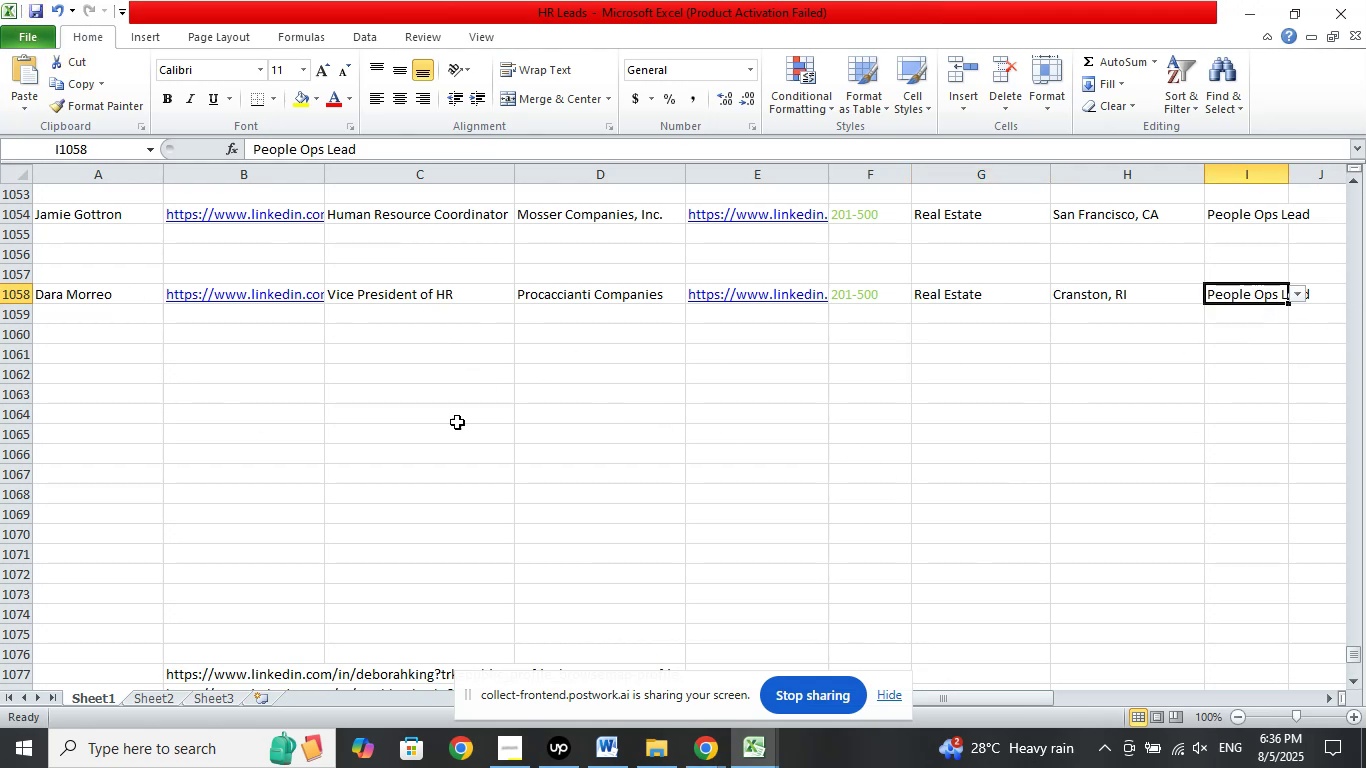 
scroll: coordinate [628, 500], scroll_direction: up, amount: 4.0
 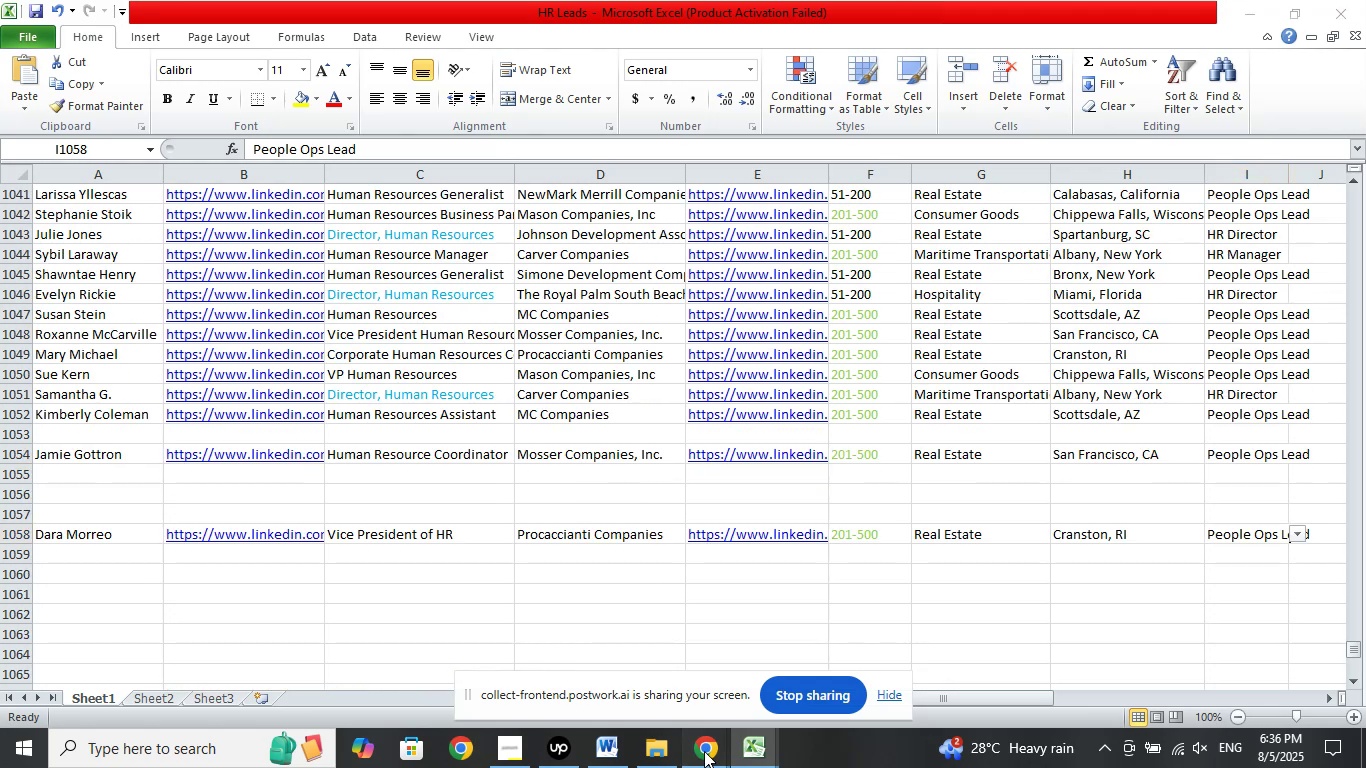 
double_click([624, 669])
 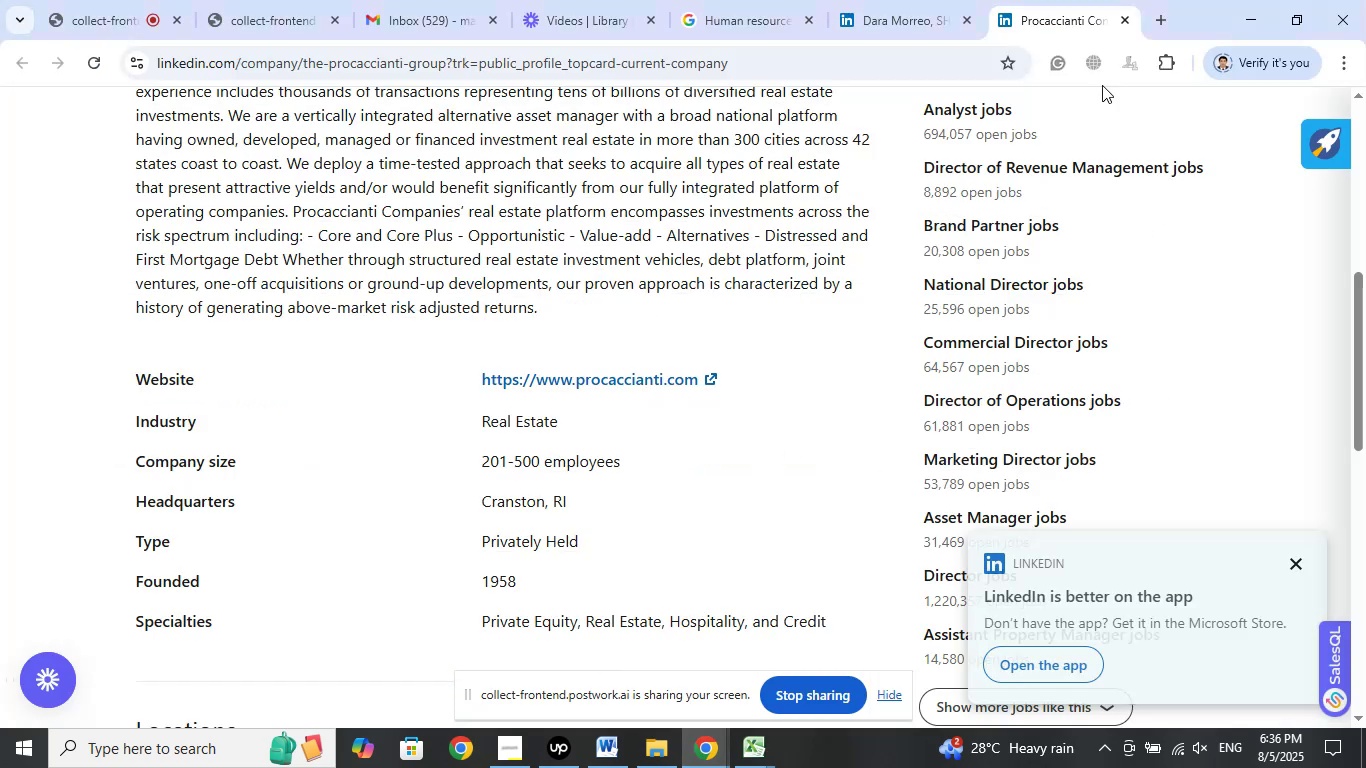 
left_click([1126, 21])
 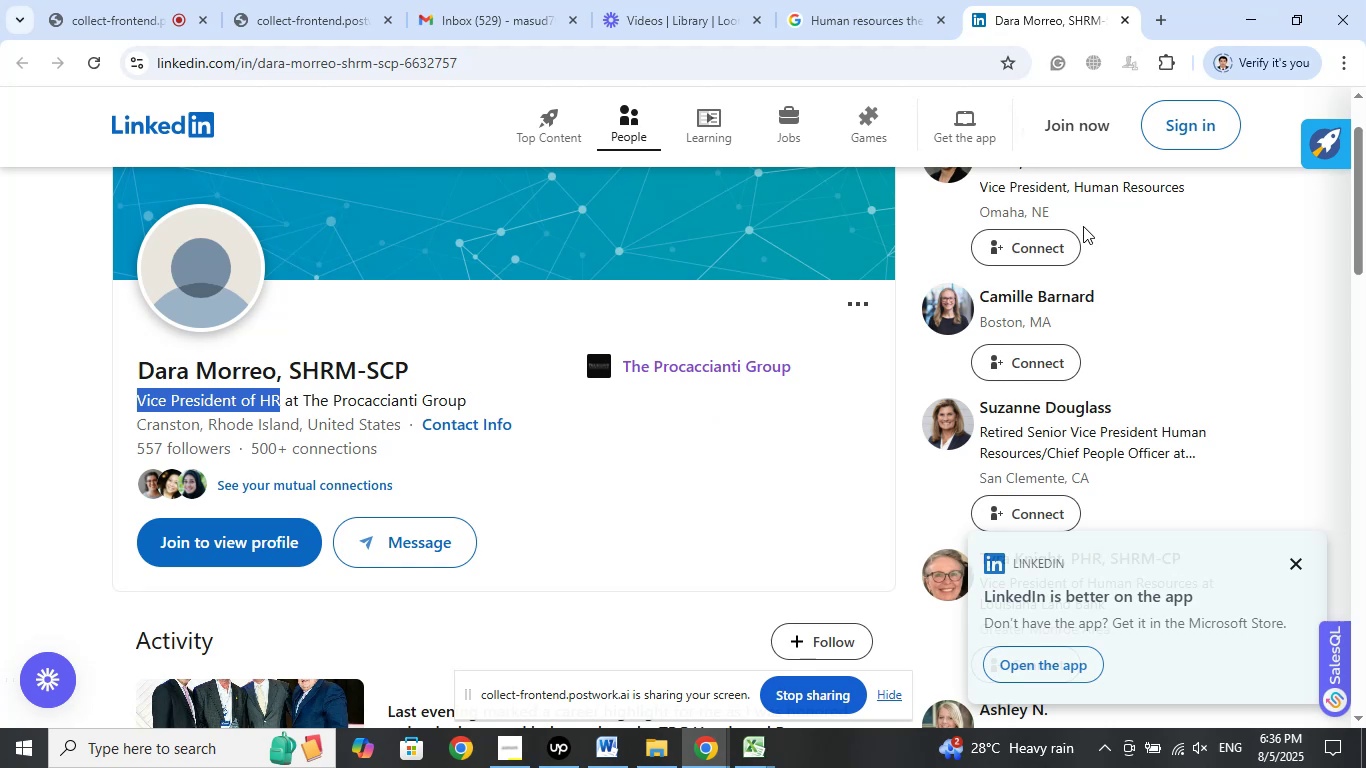 
wait(7.62)
 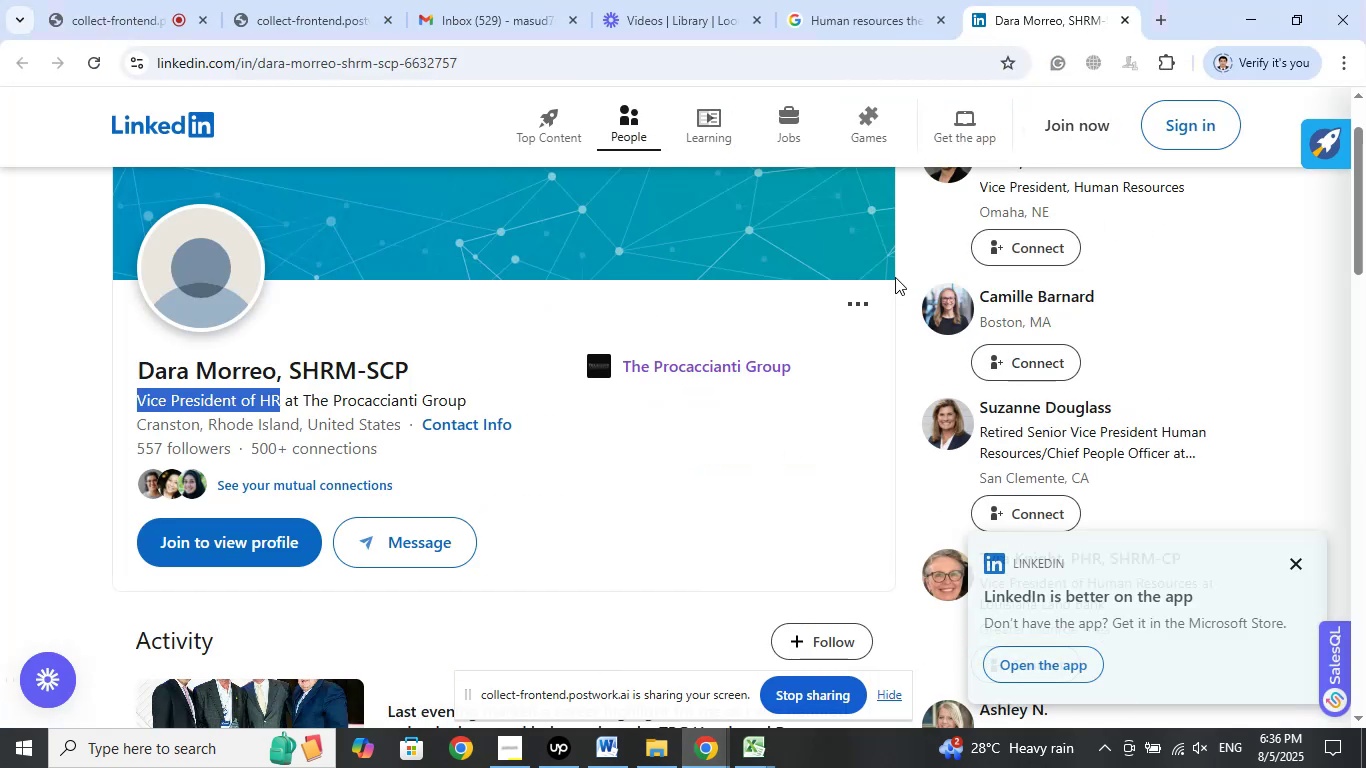 
left_click([1124, 14])
 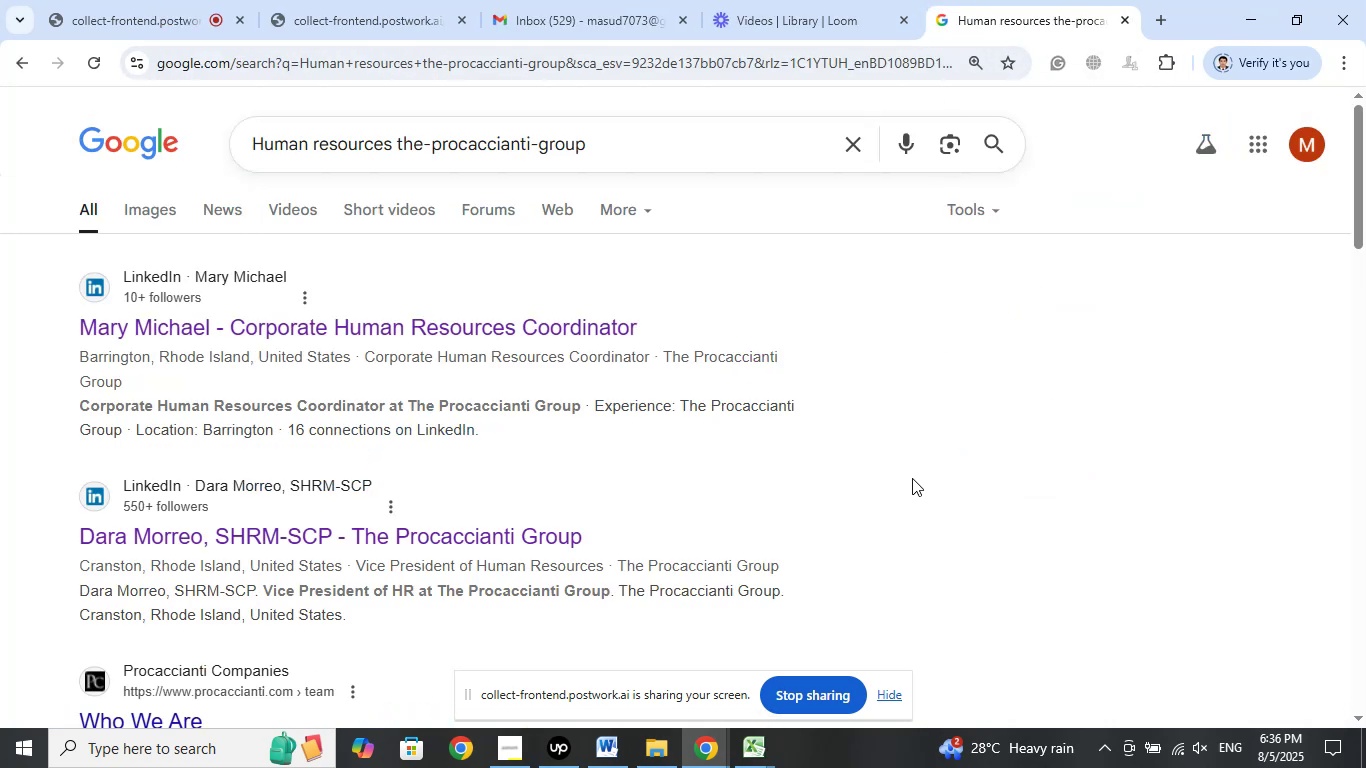 
scroll: coordinate [912, 477], scroll_direction: up, amount: 1.0
 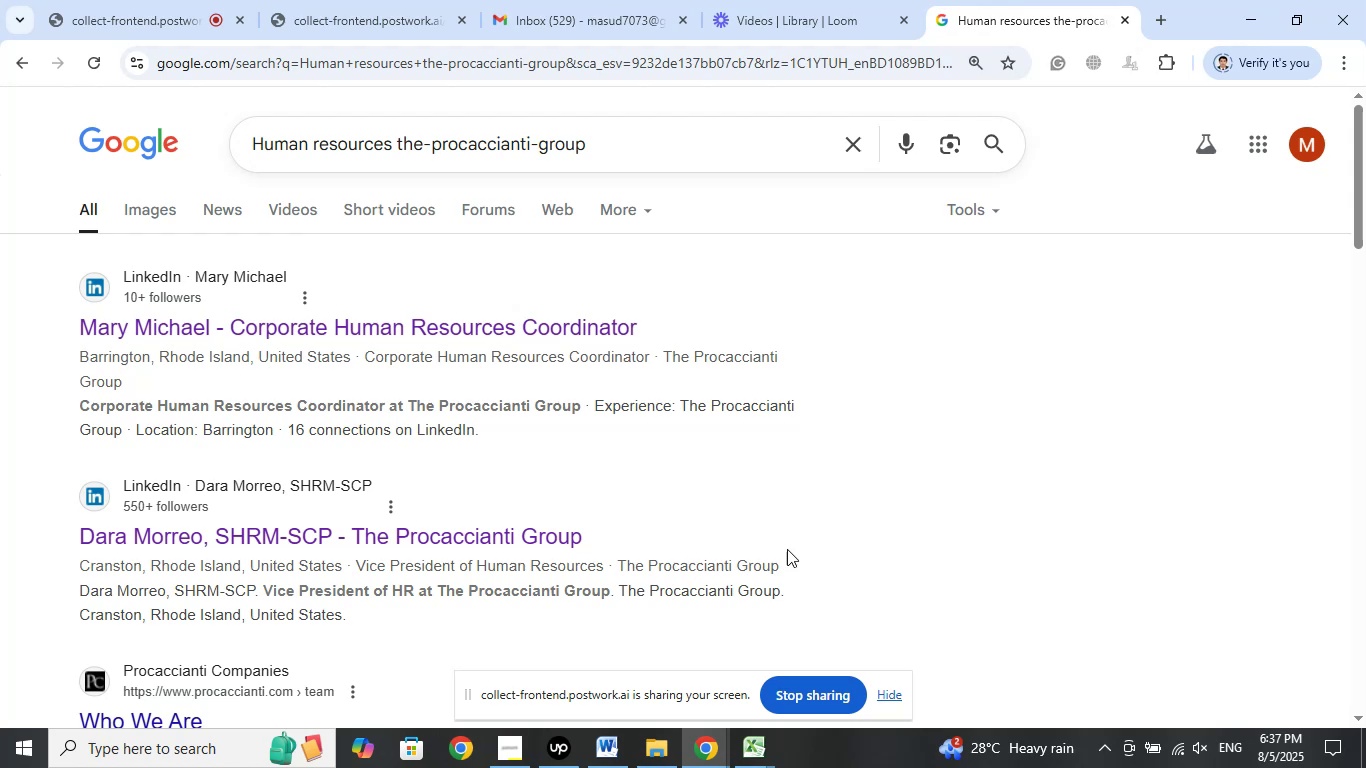 
scroll: coordinate [899, 505], scroll_direction: down, amount: 1.0
 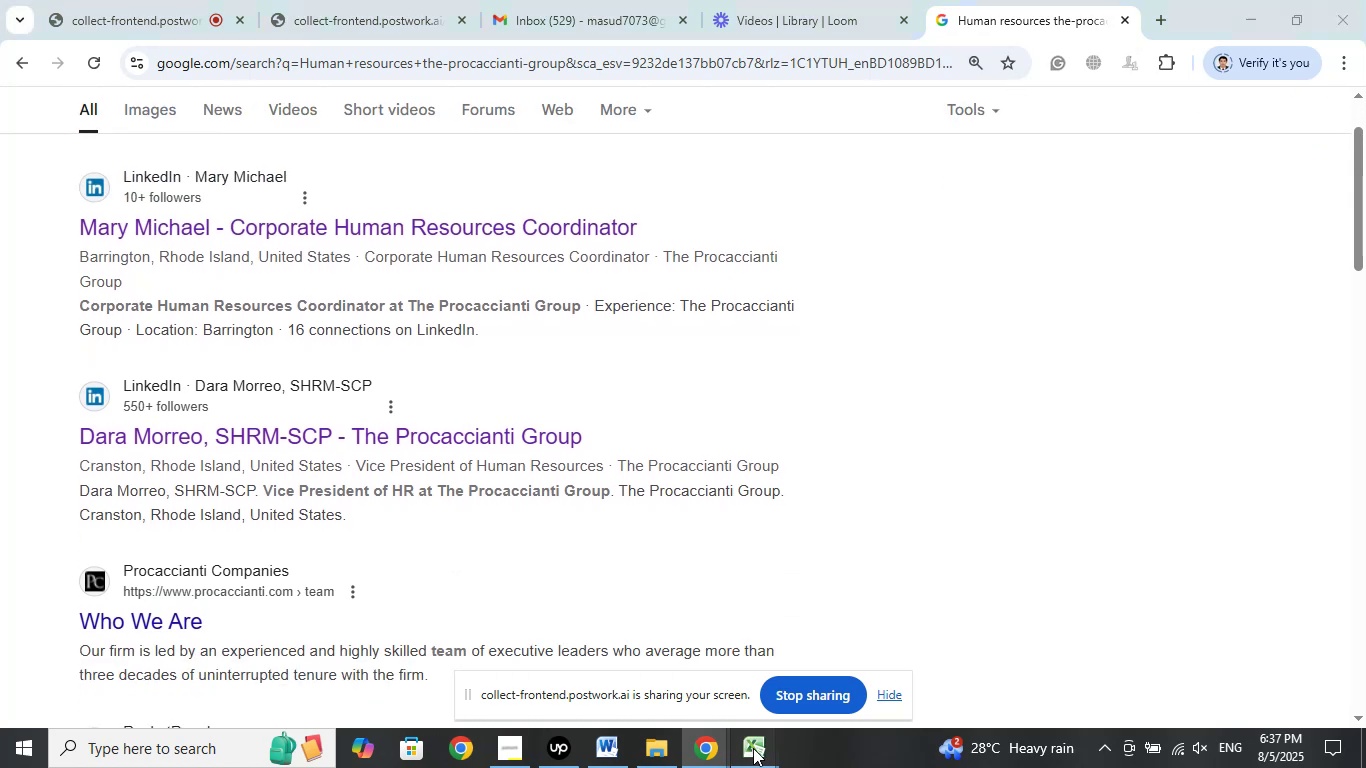 
double_click([667, 701])
 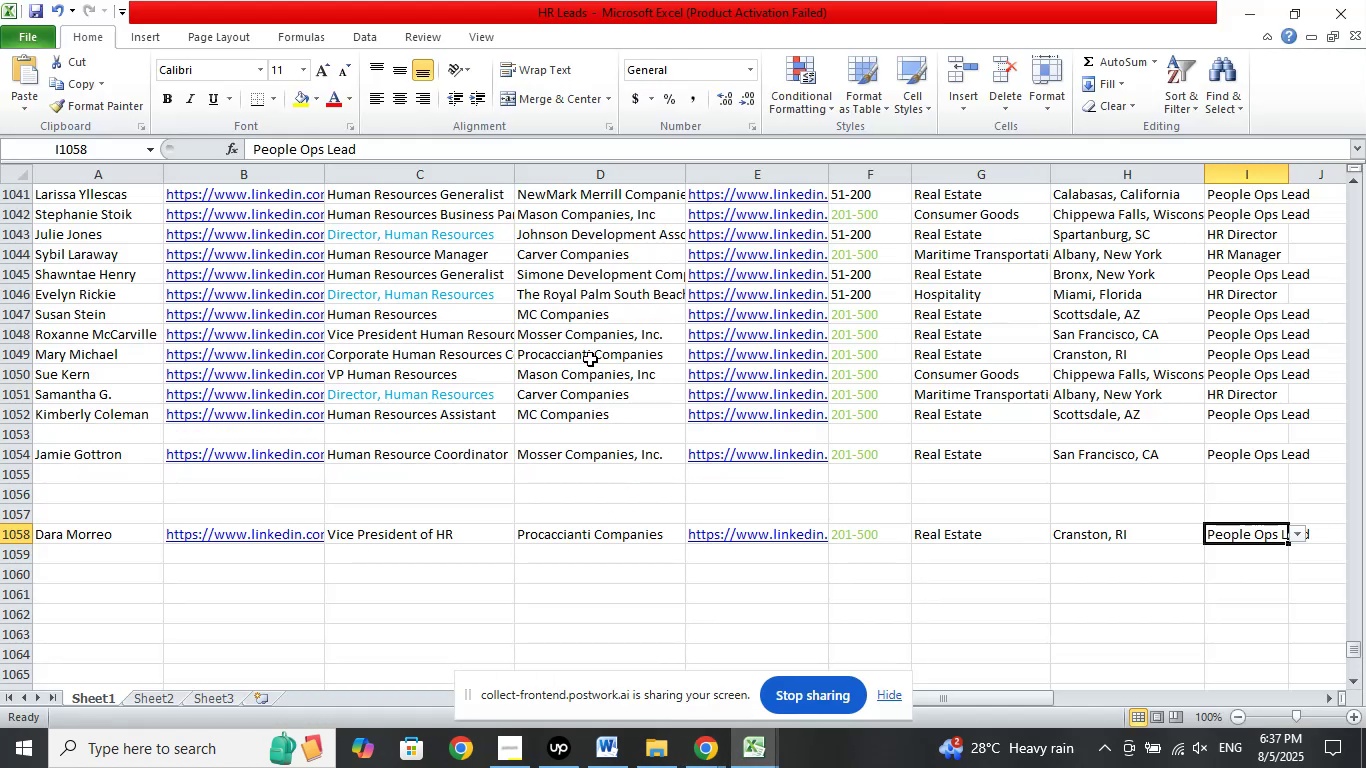 
wait(7.27)
 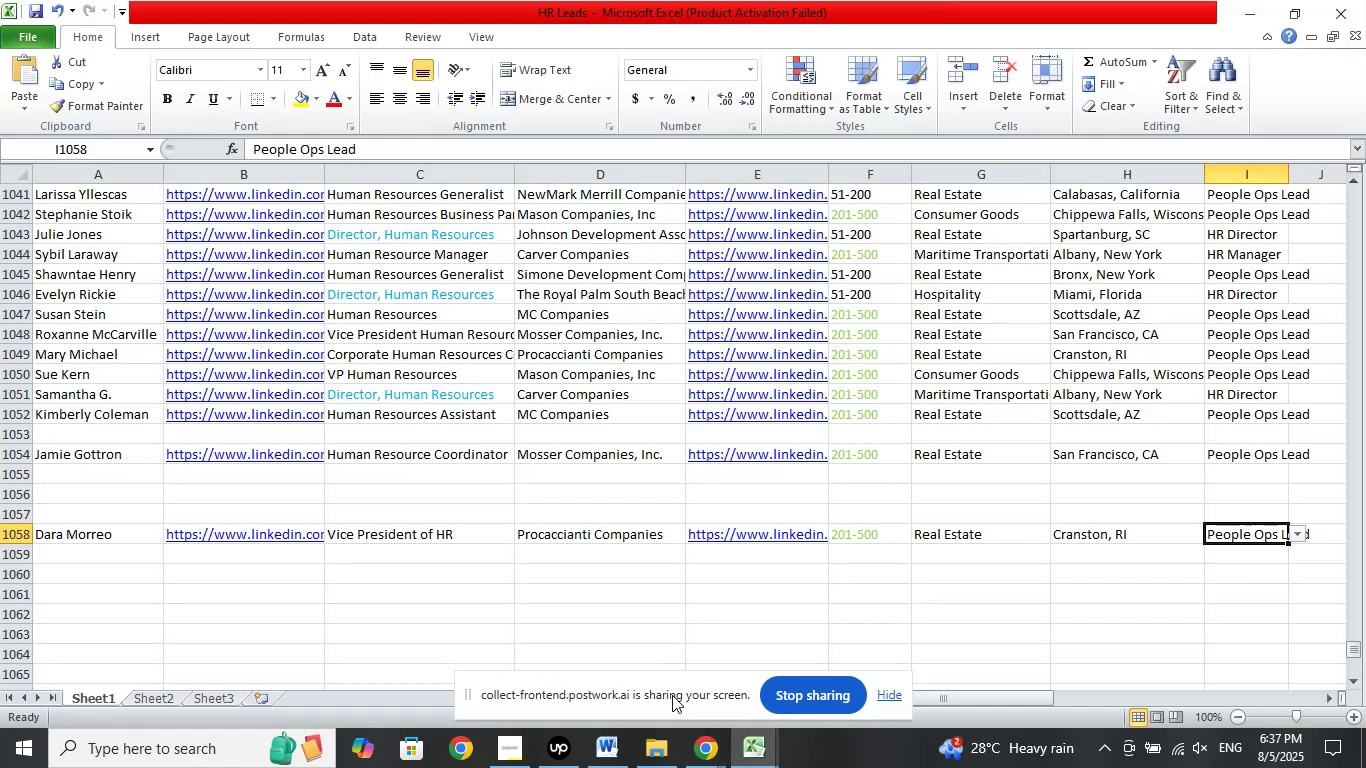 
double_click([652, 644])
 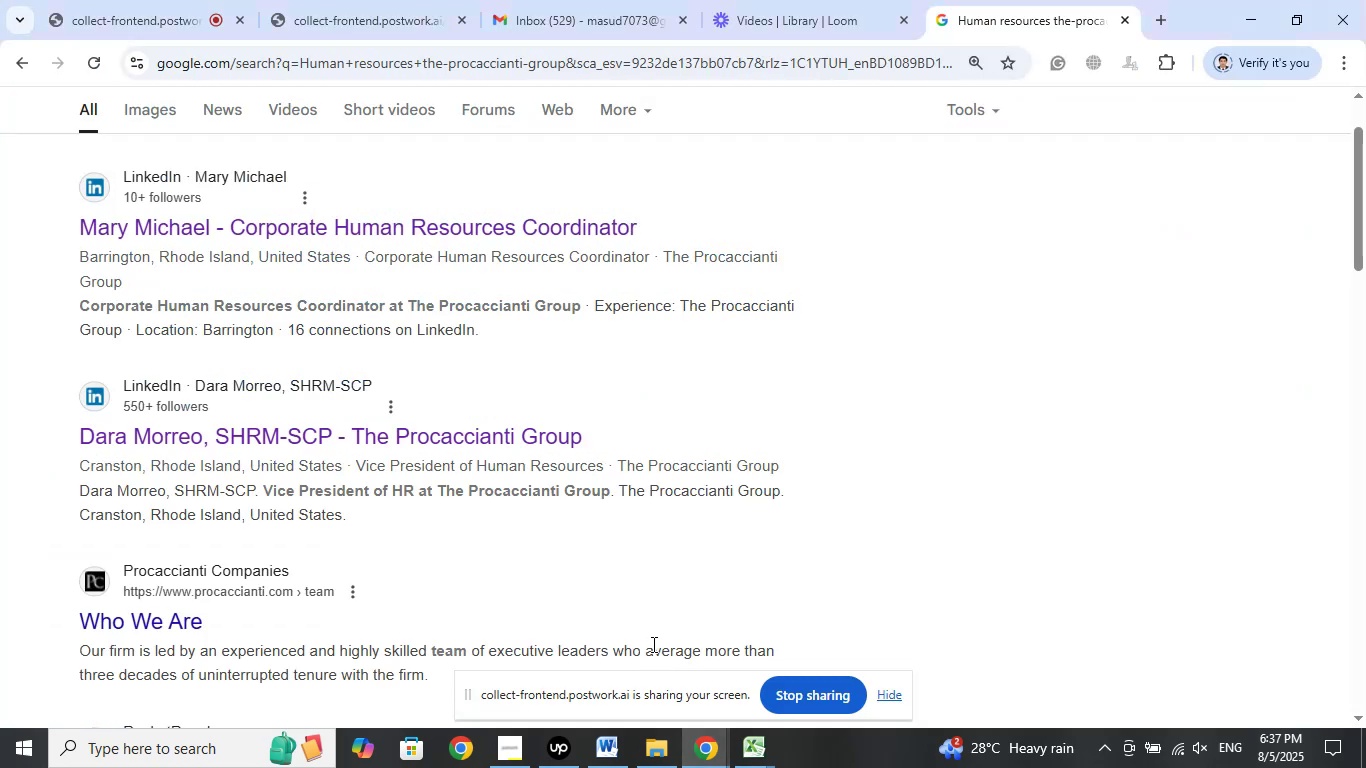 
scroll: coordinate [794, 547], scroll_direction: down, amount: 22.0
 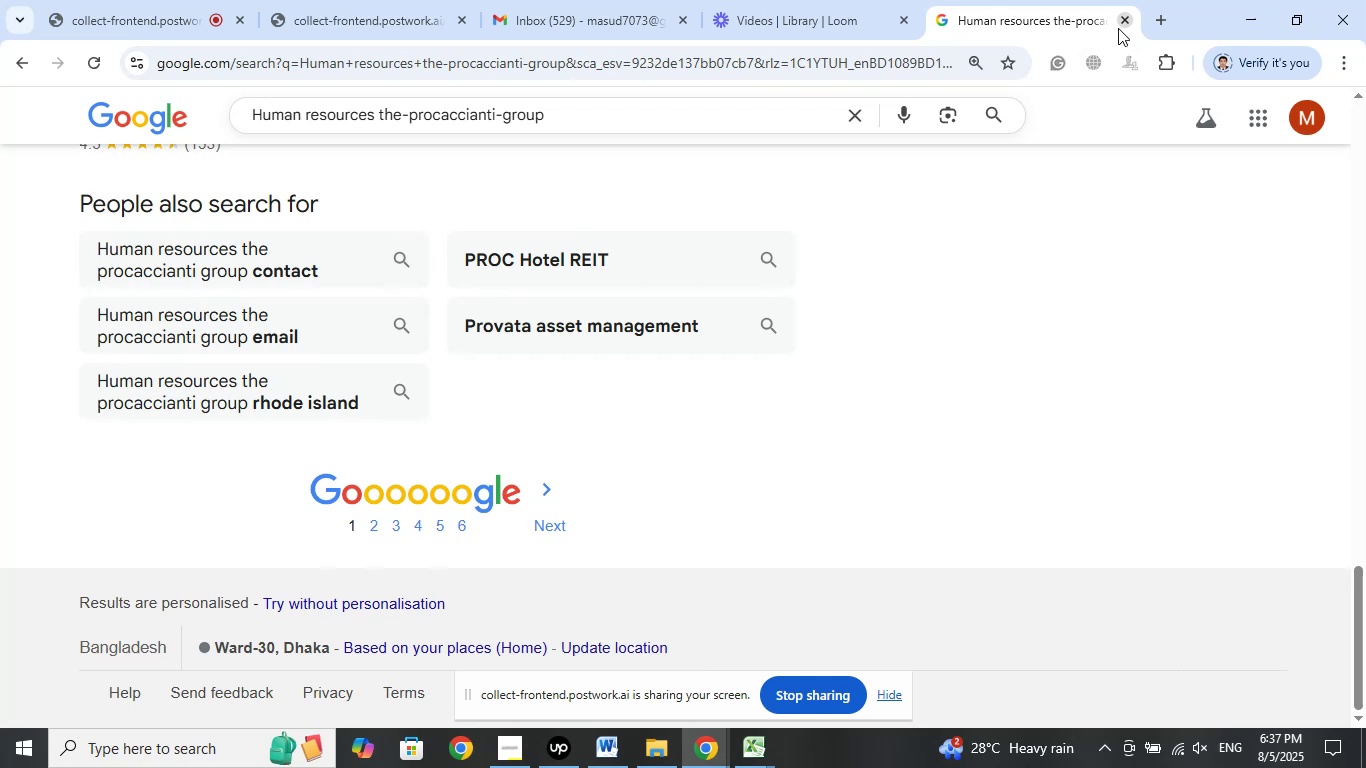 
scroll: coordinate [845, 480], scroll_direction: up, amount: 24.0
 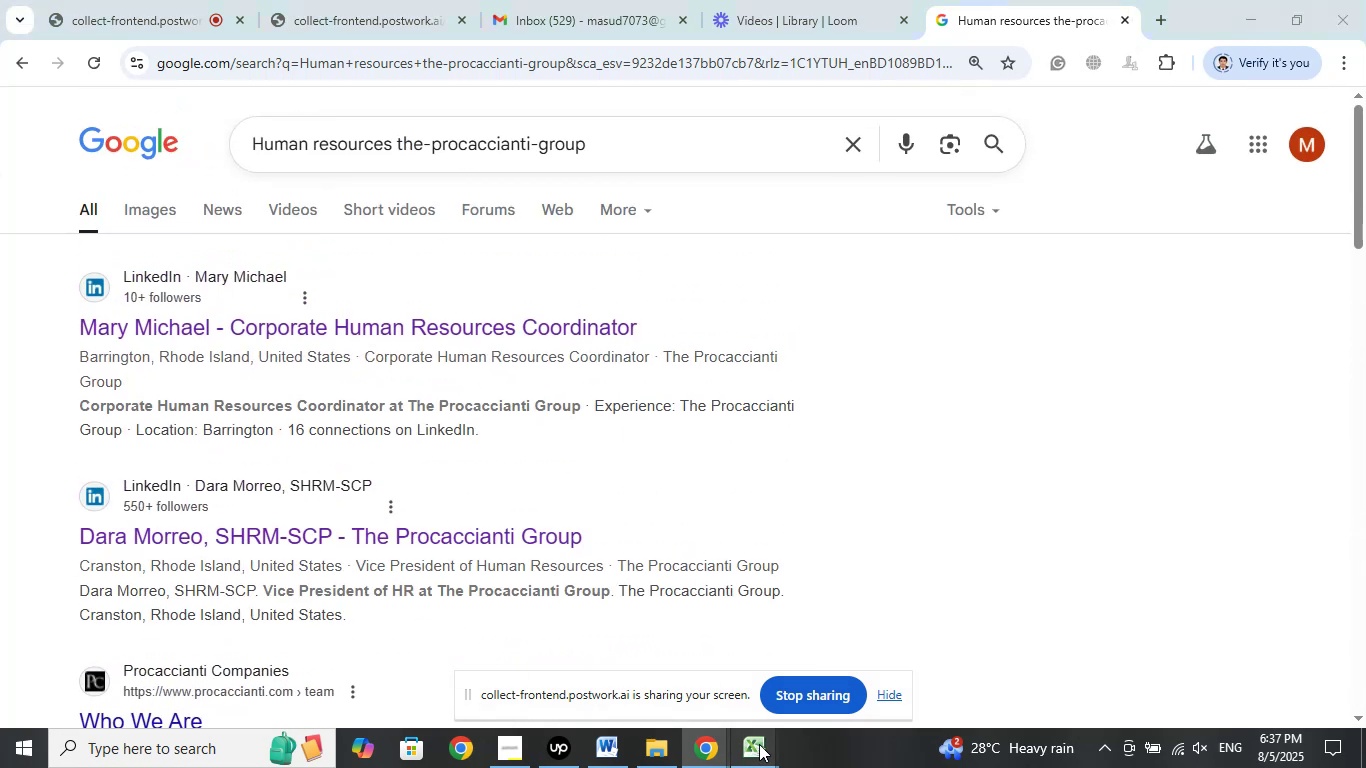 
left_click([780, 679])
 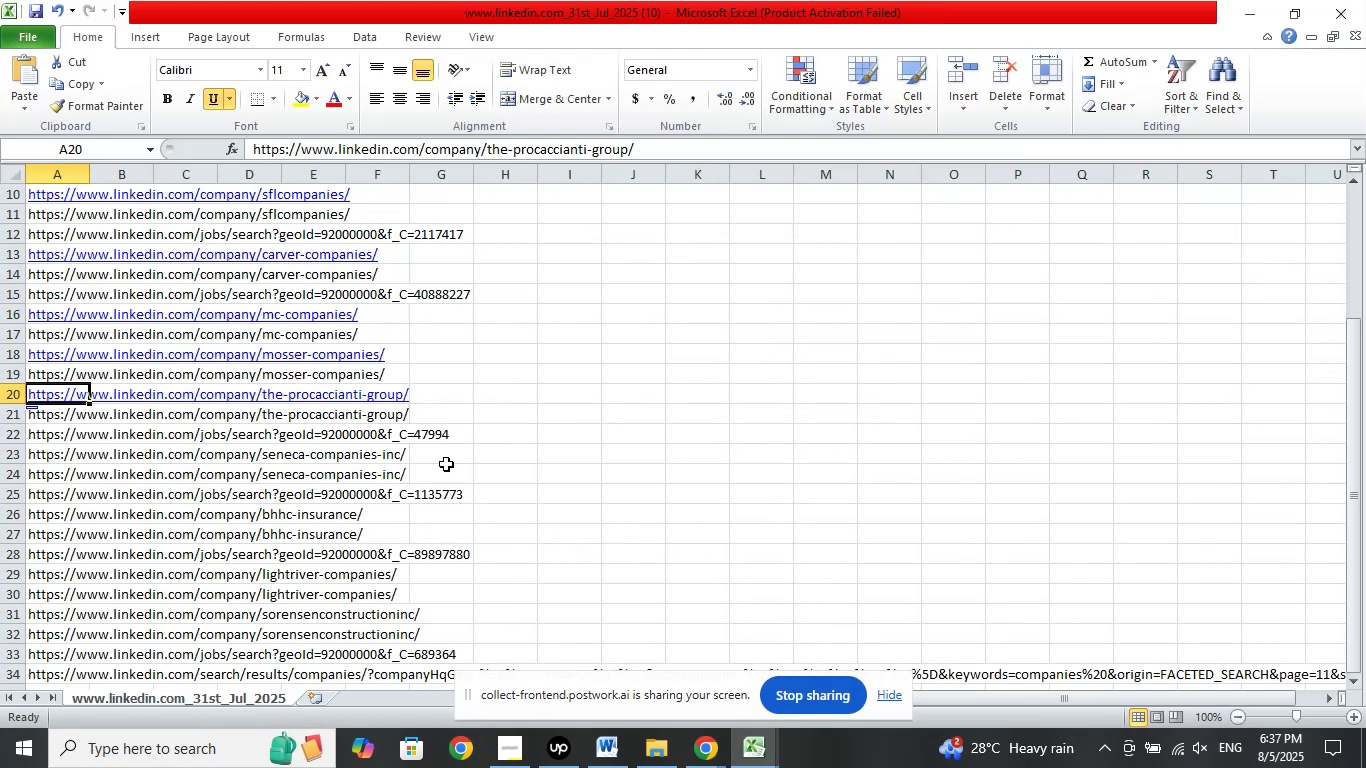 
scroll: coordinate [643, 433], scroll_direction: down, amount: 1.0
 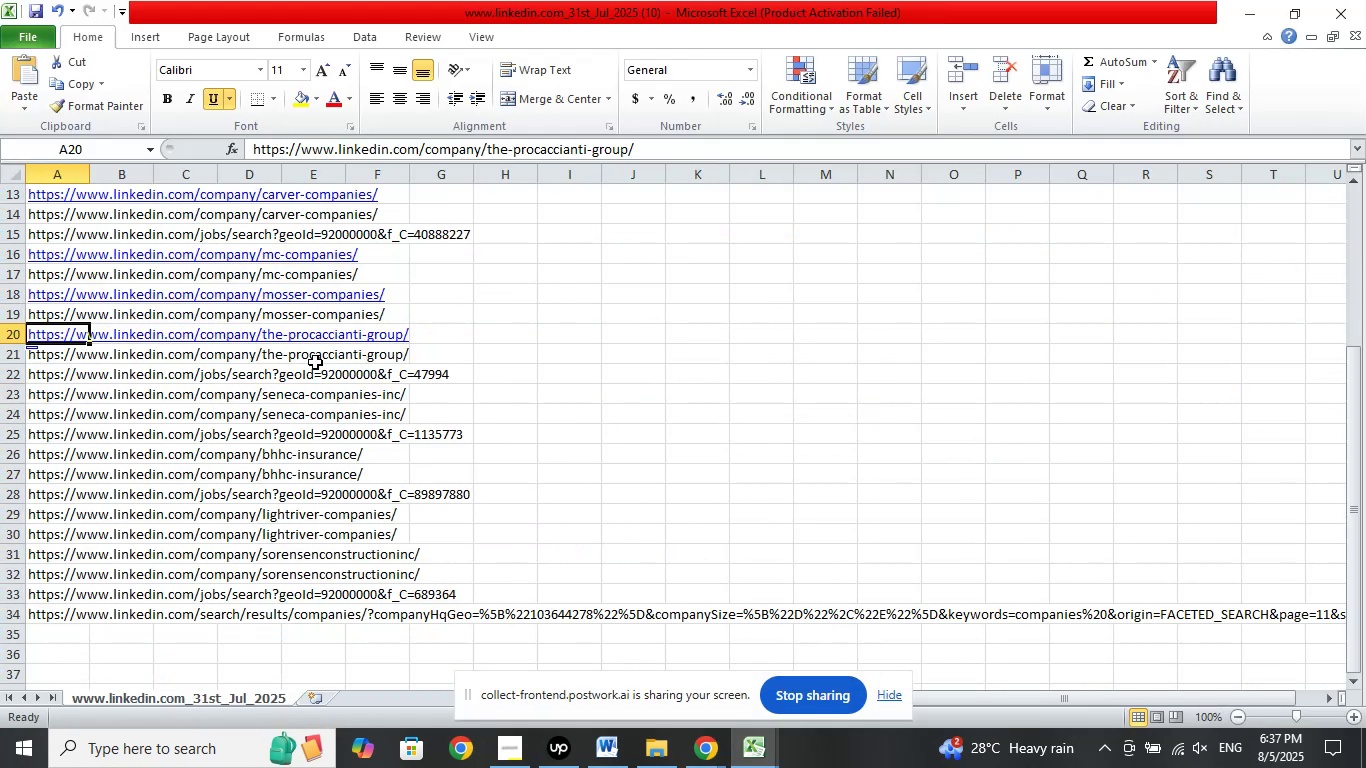 
wait(5.21)
 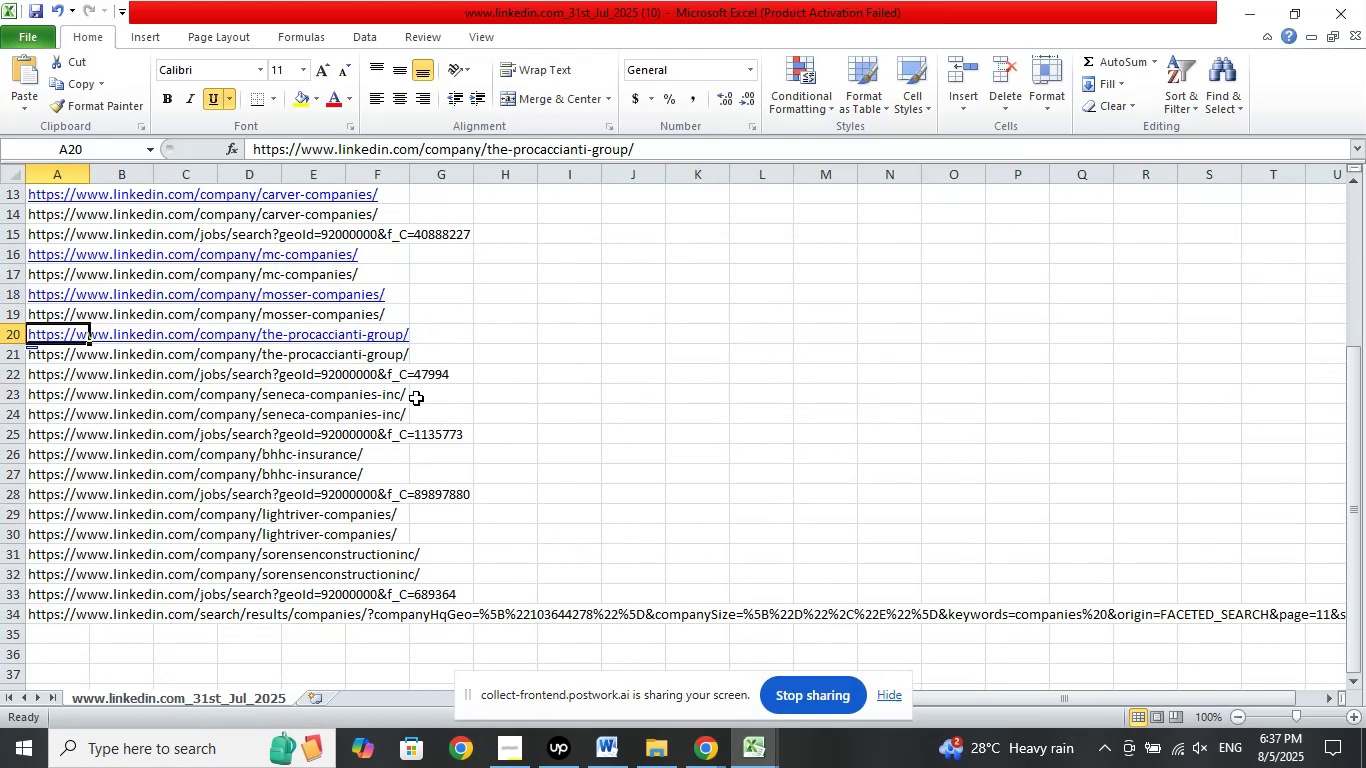 
left_click([50, 379])
 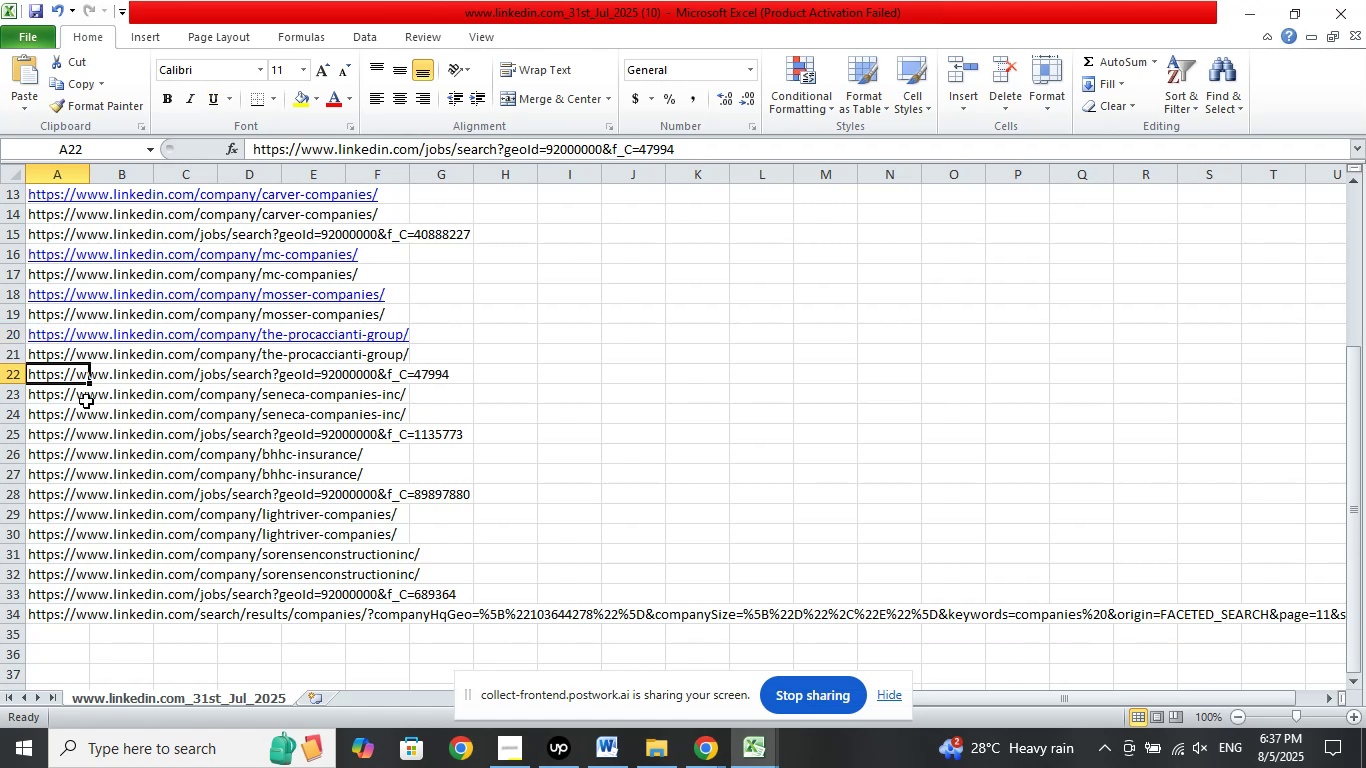 
left_click([66, 397])
 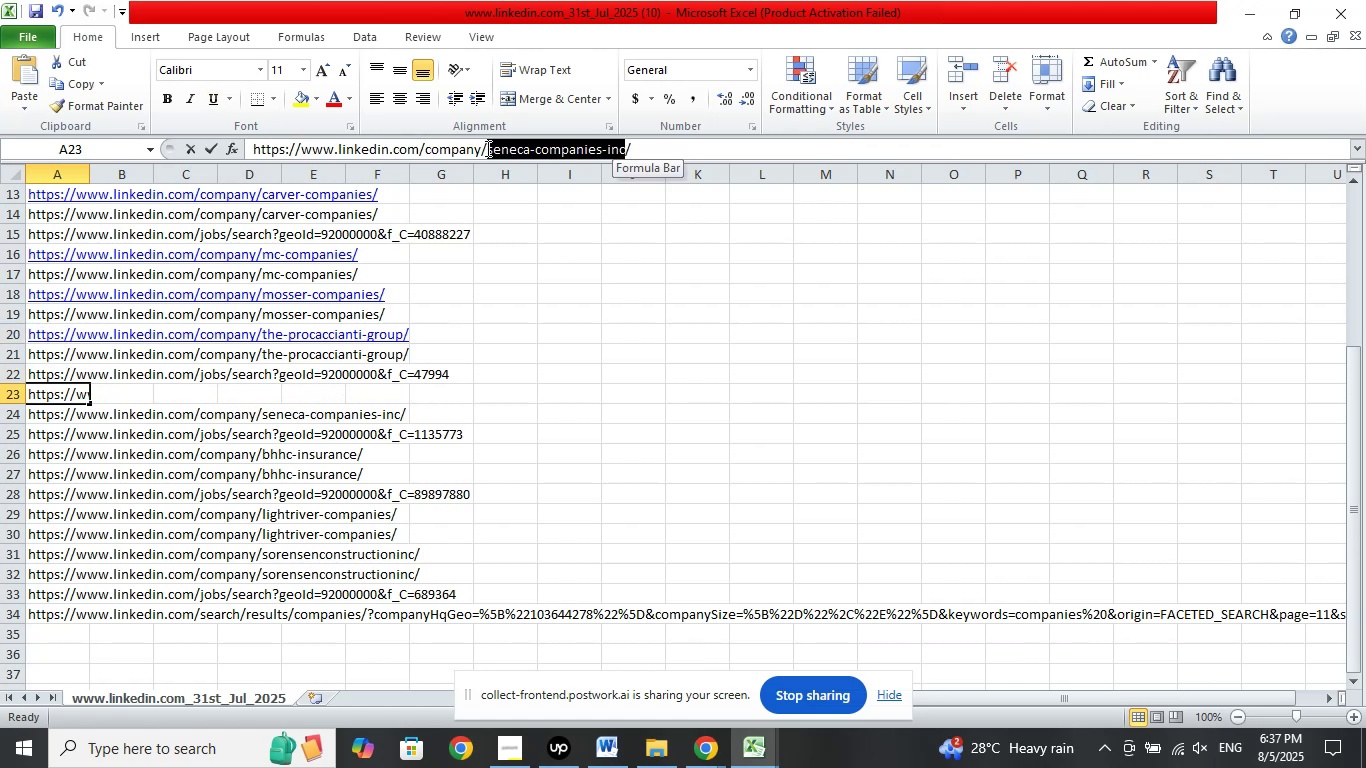 
wait(6.78)
 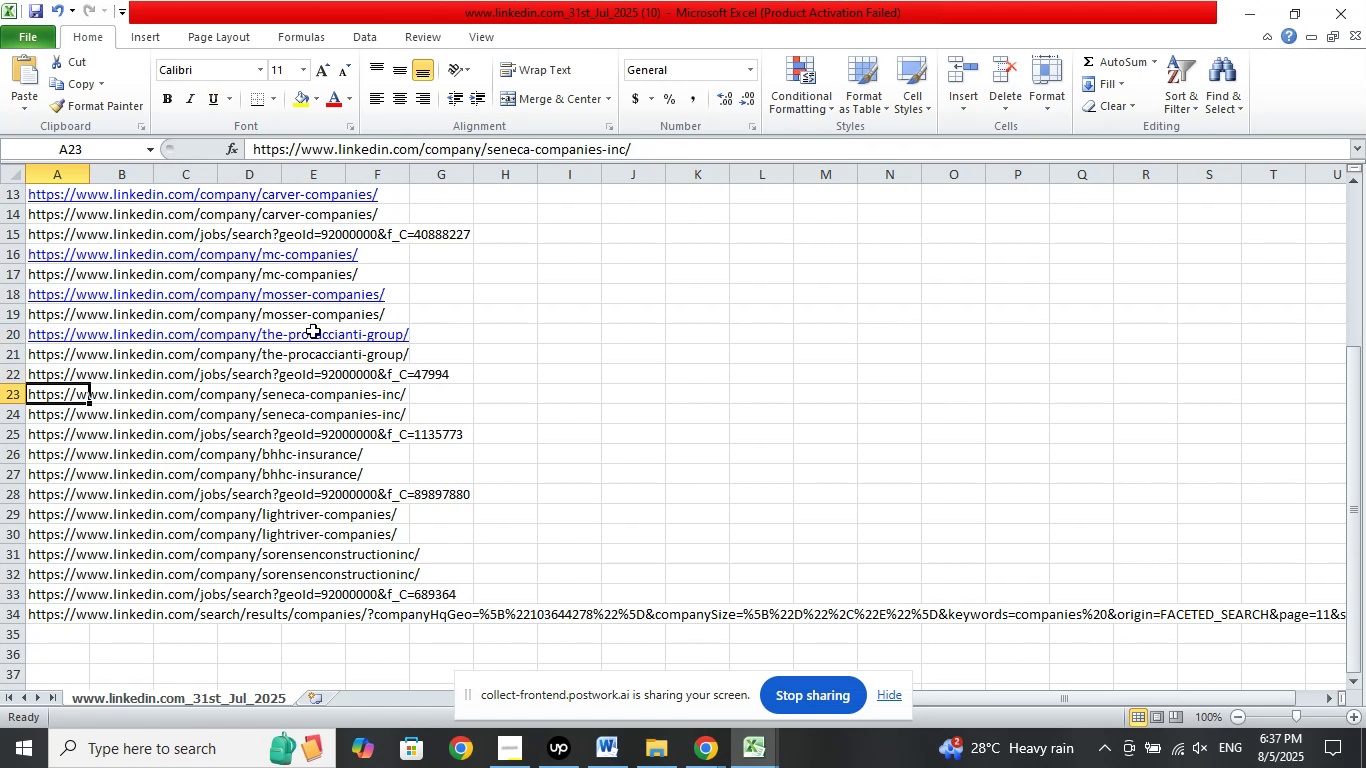 
right_click([557, 155])
 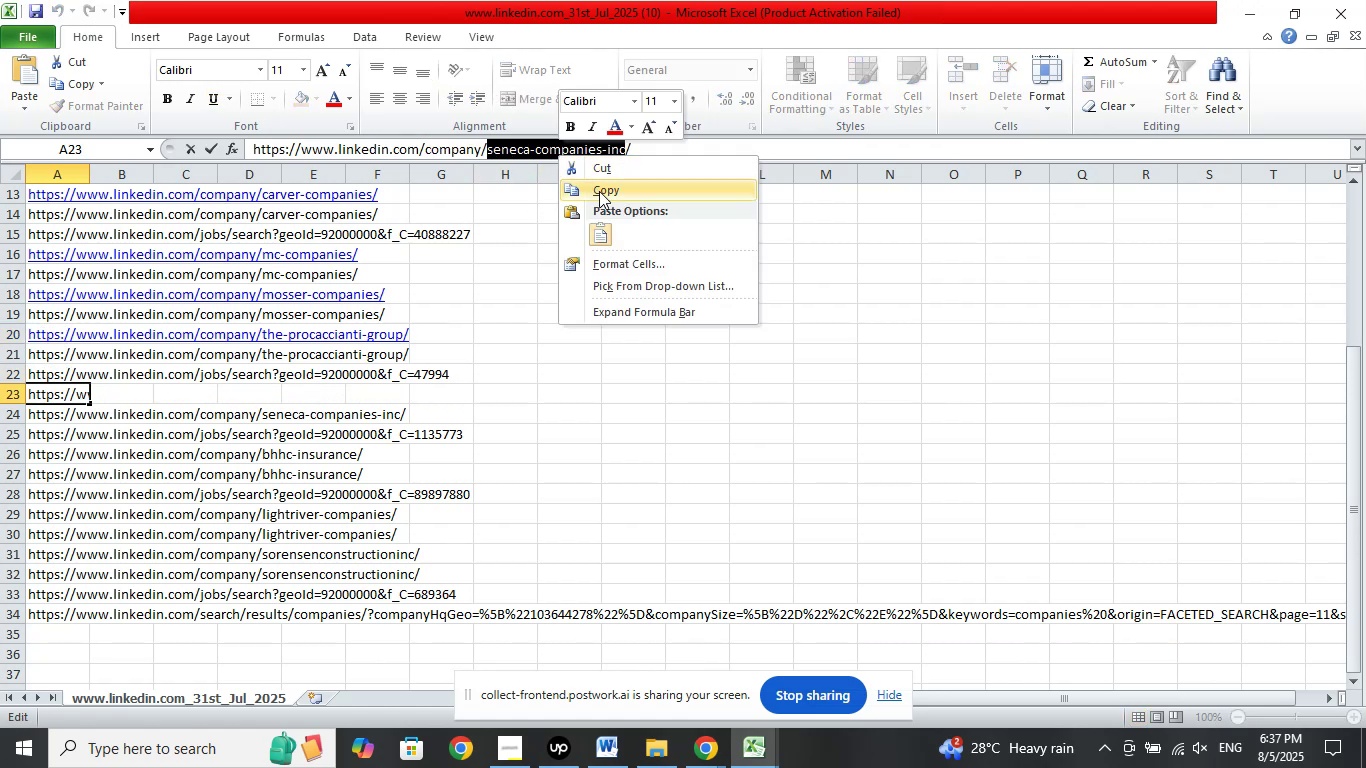 
left_click([599, 191])
 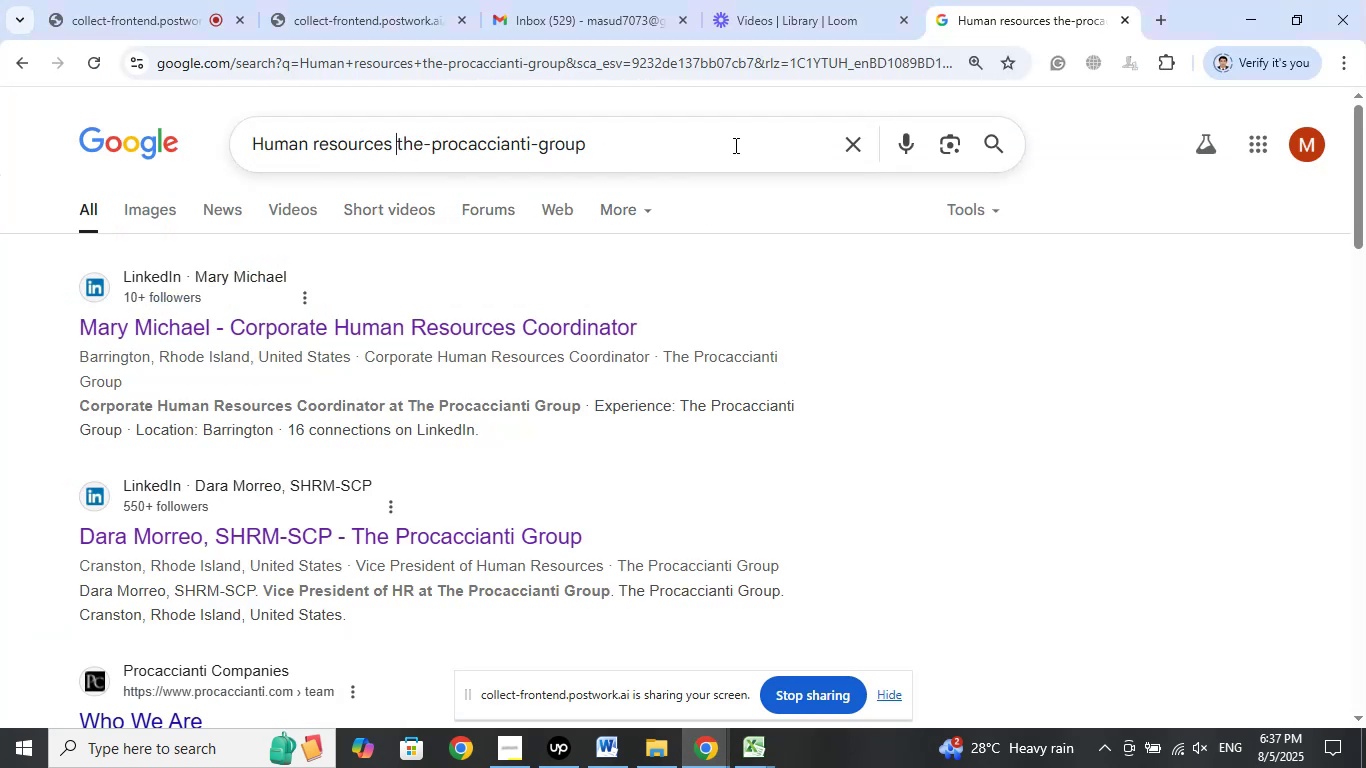 
wait(7.32)
 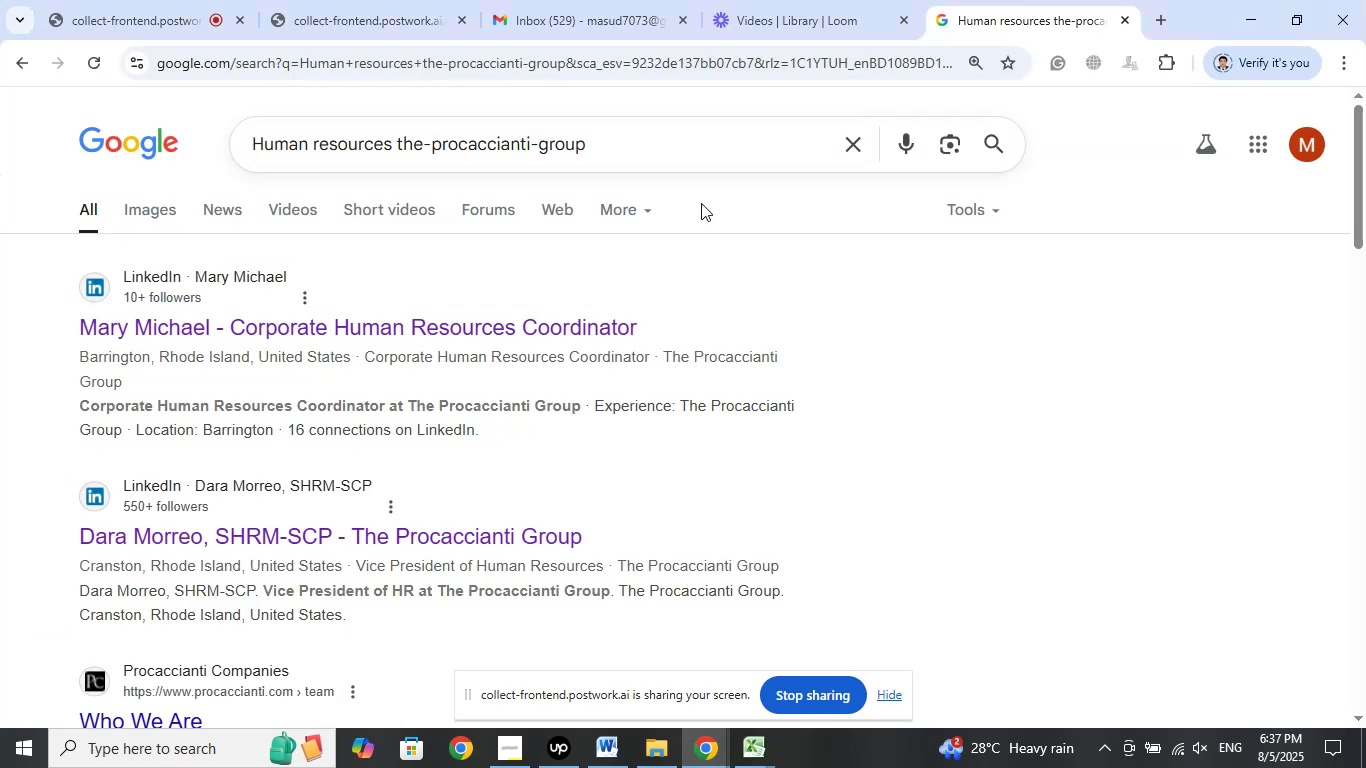 
left_click([593, 271])
 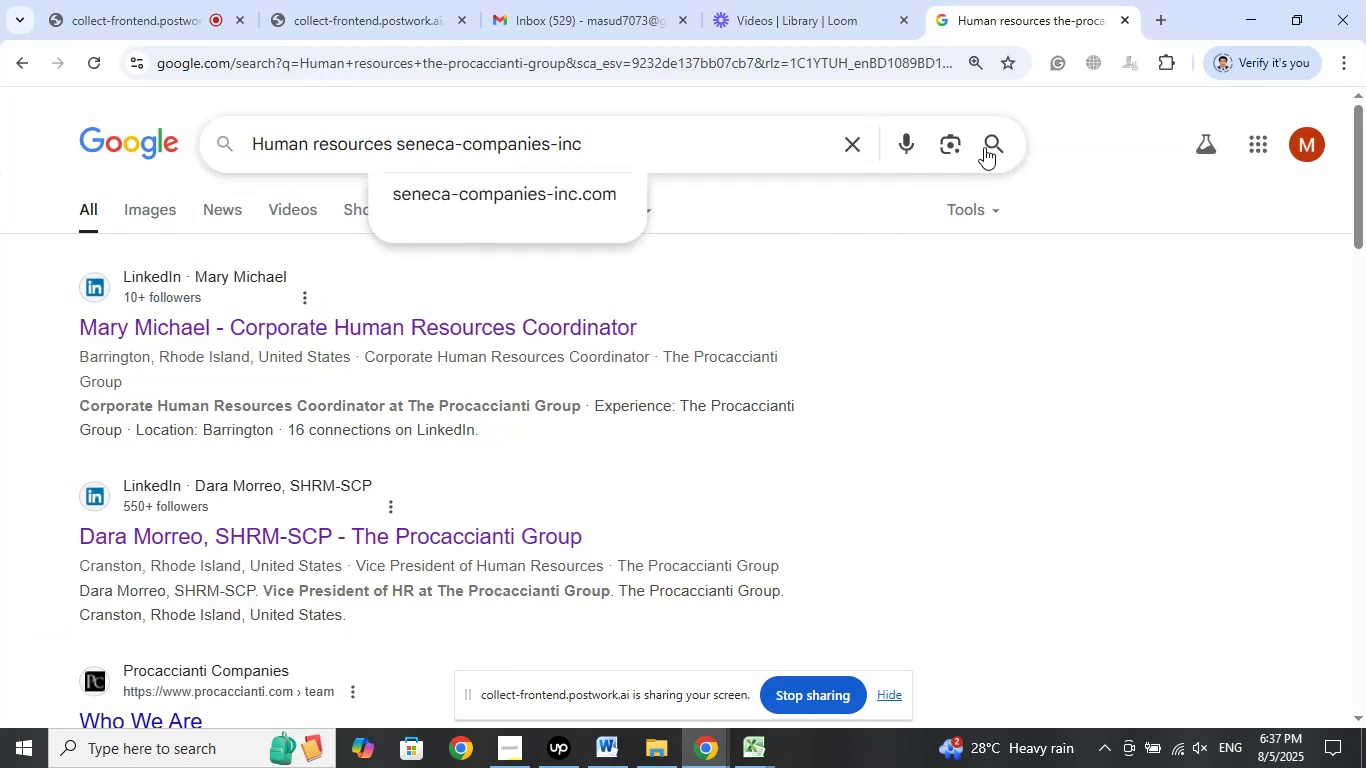 
left_click([985, 146])
 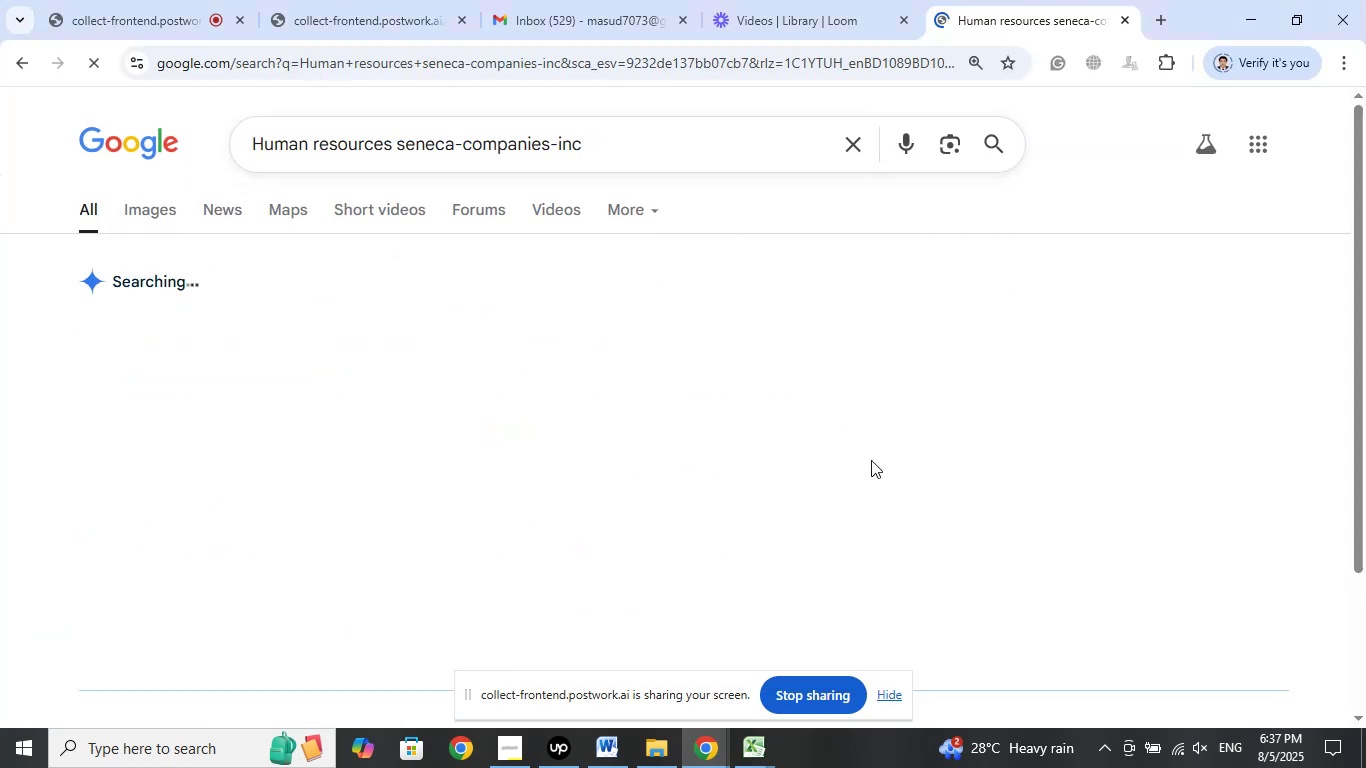 
mouse_move([848, 479])
 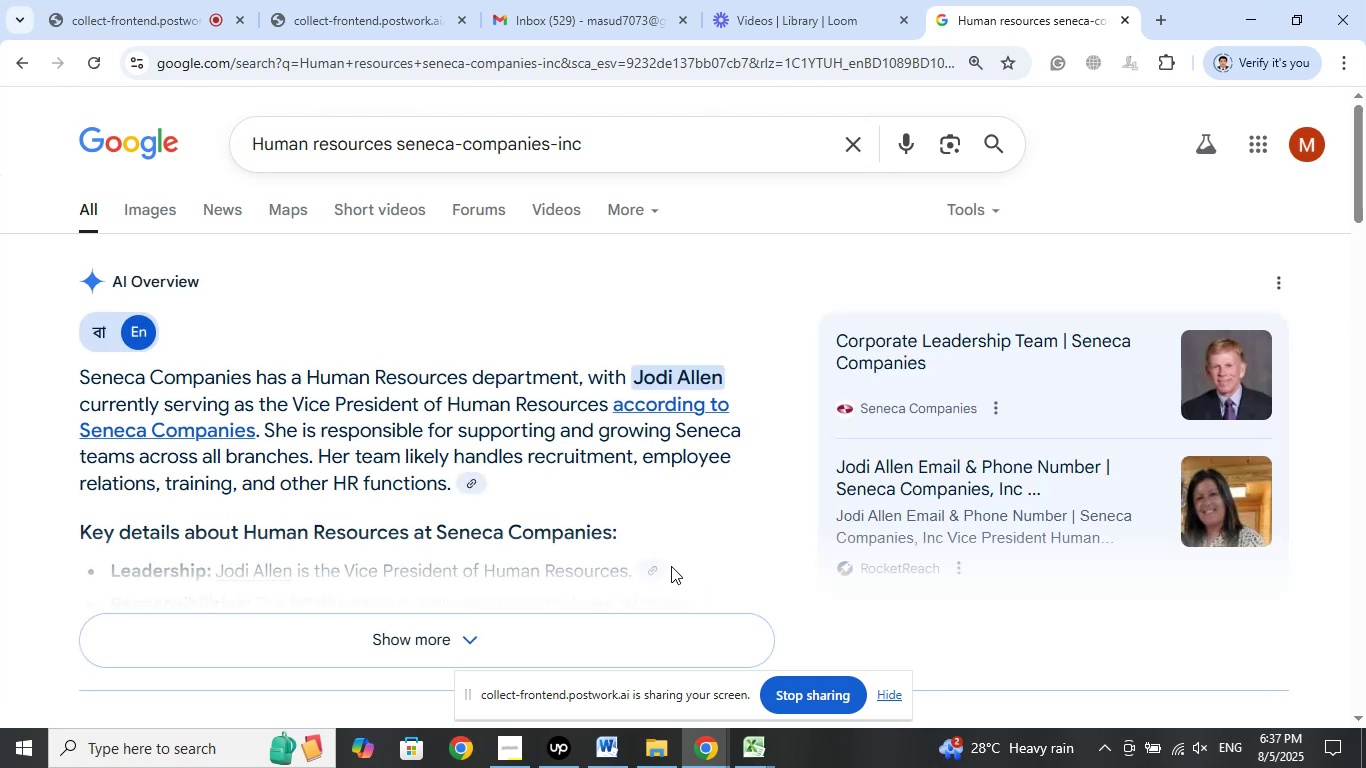 
wait(8.02)
 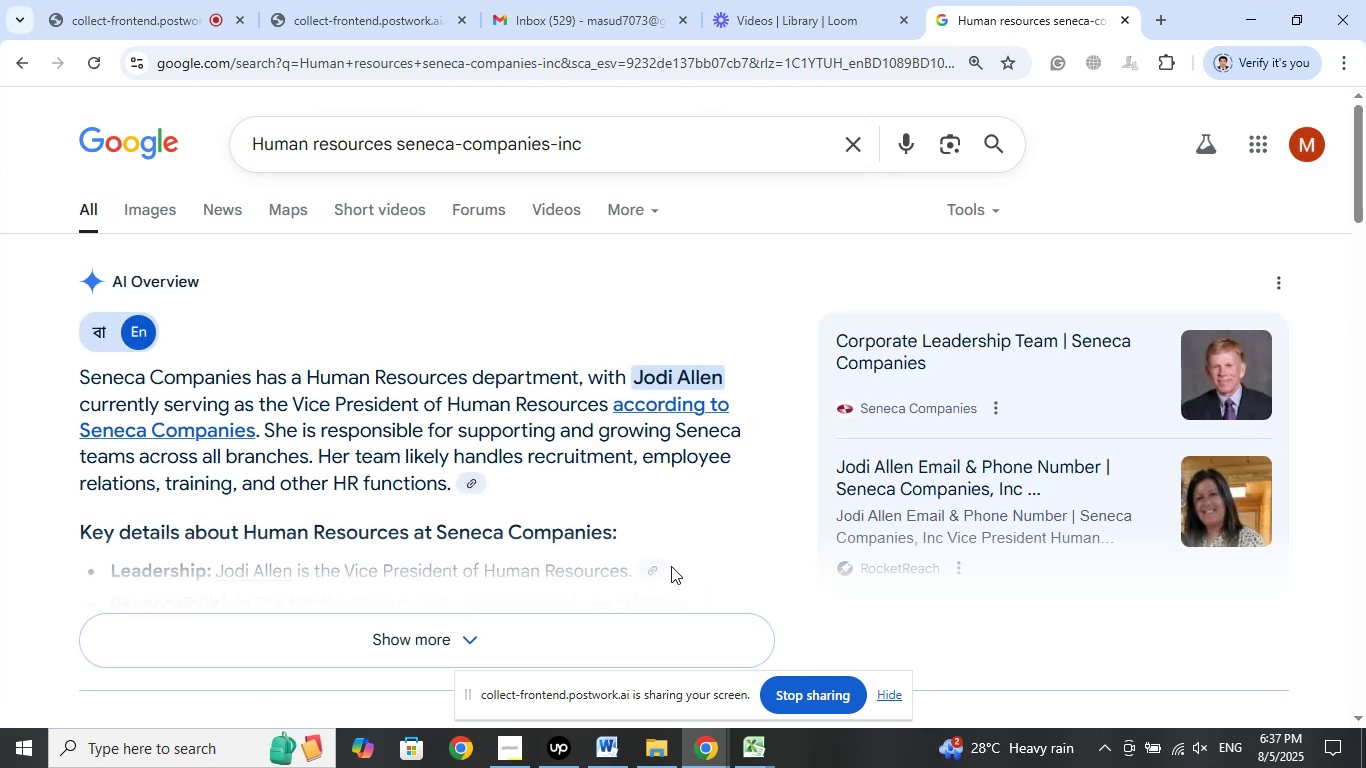 
scroll: coordinate [674, 530], scroll_direction: down, amount: 3.0
 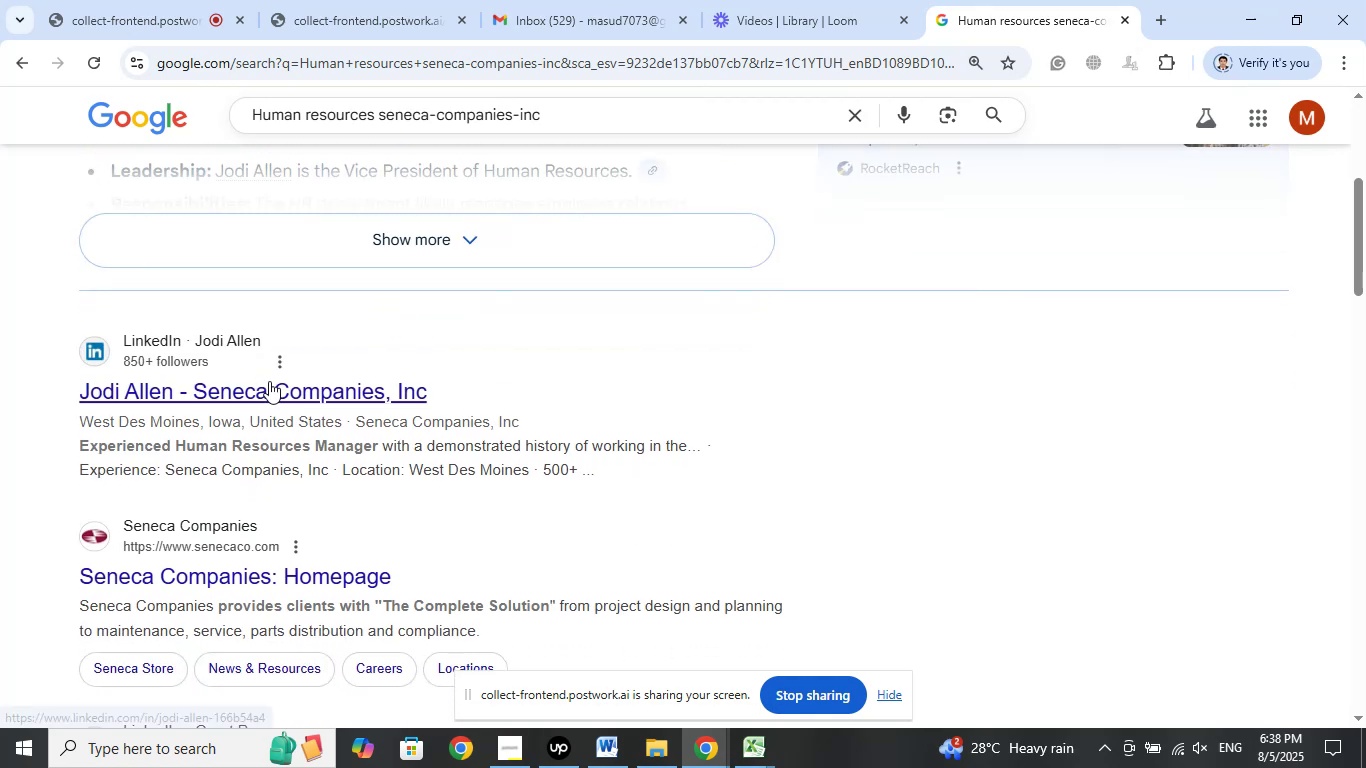 
right_click([267, 400])
 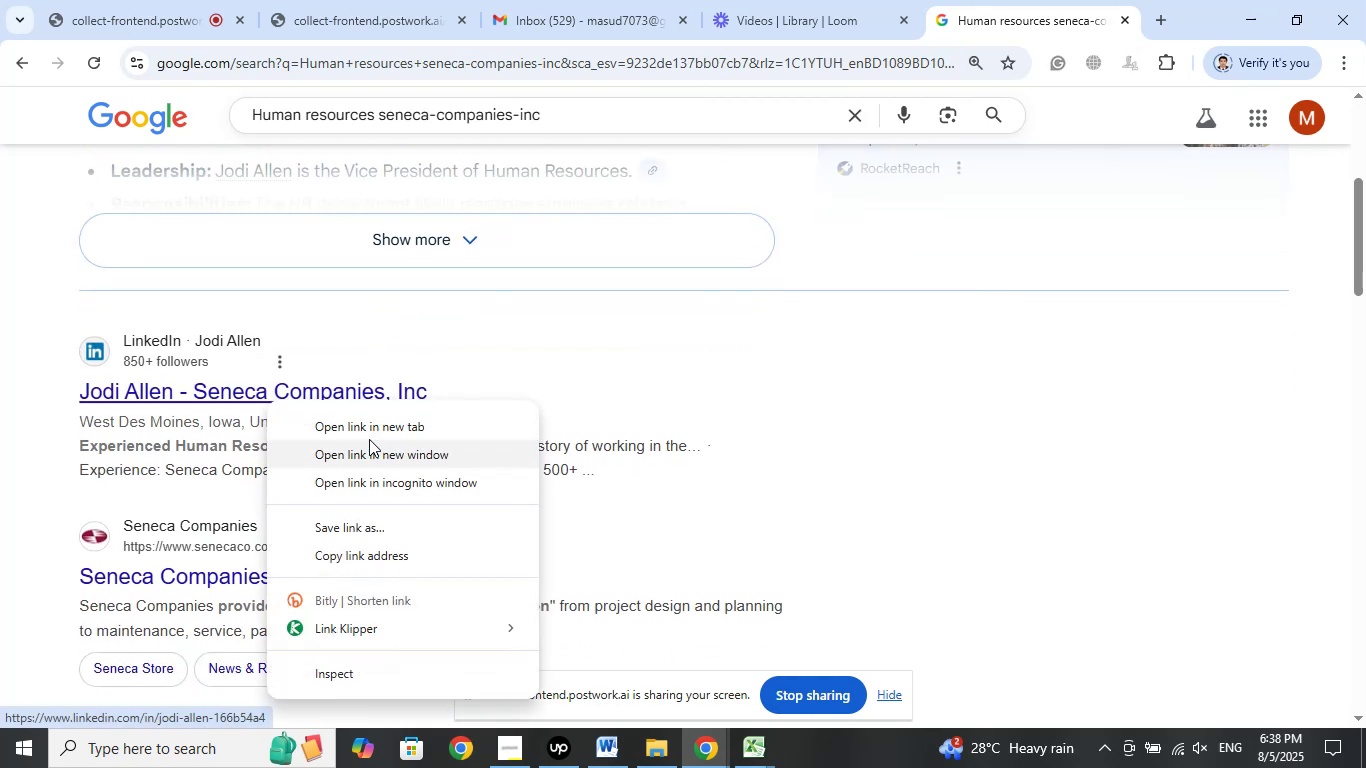 
left_click([375, 431])
 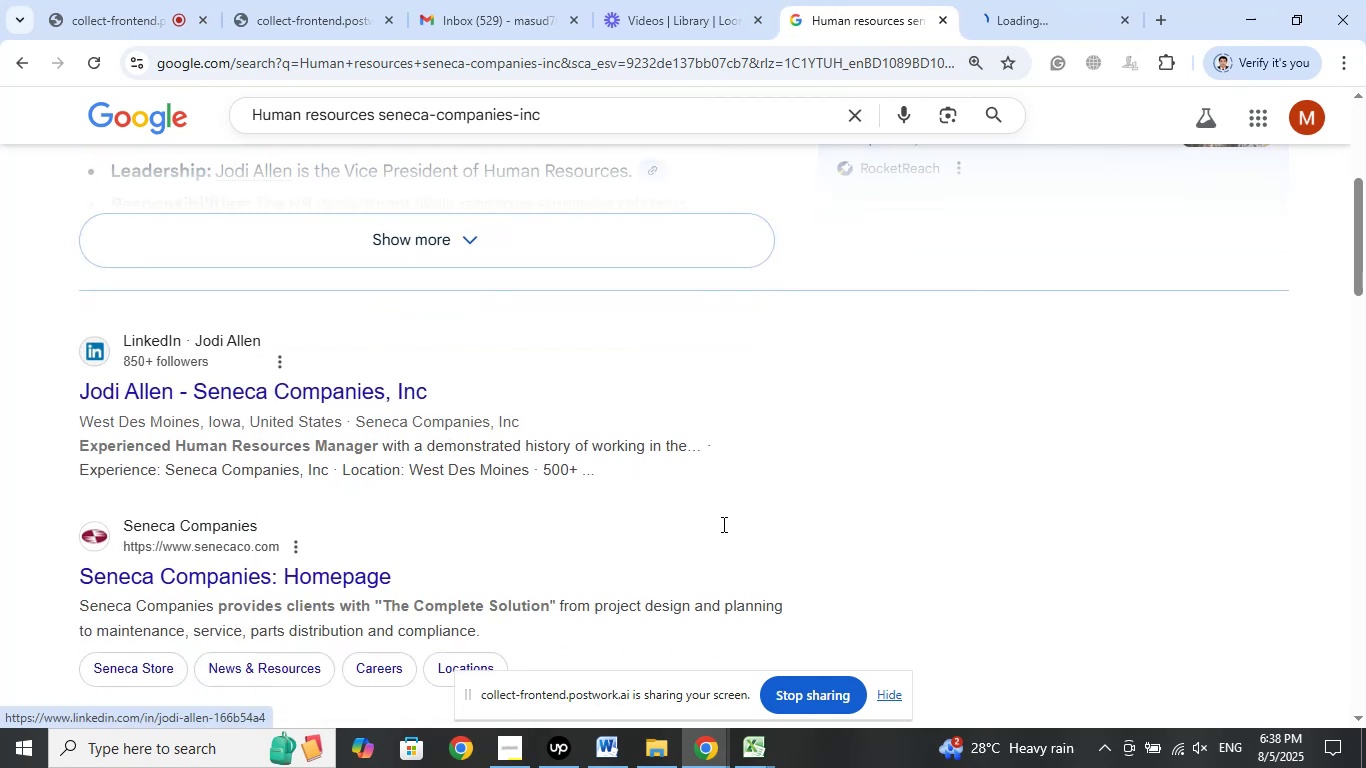 
scroll: coordinate [728, 525], scroll_direction: down, amount: 3.0
 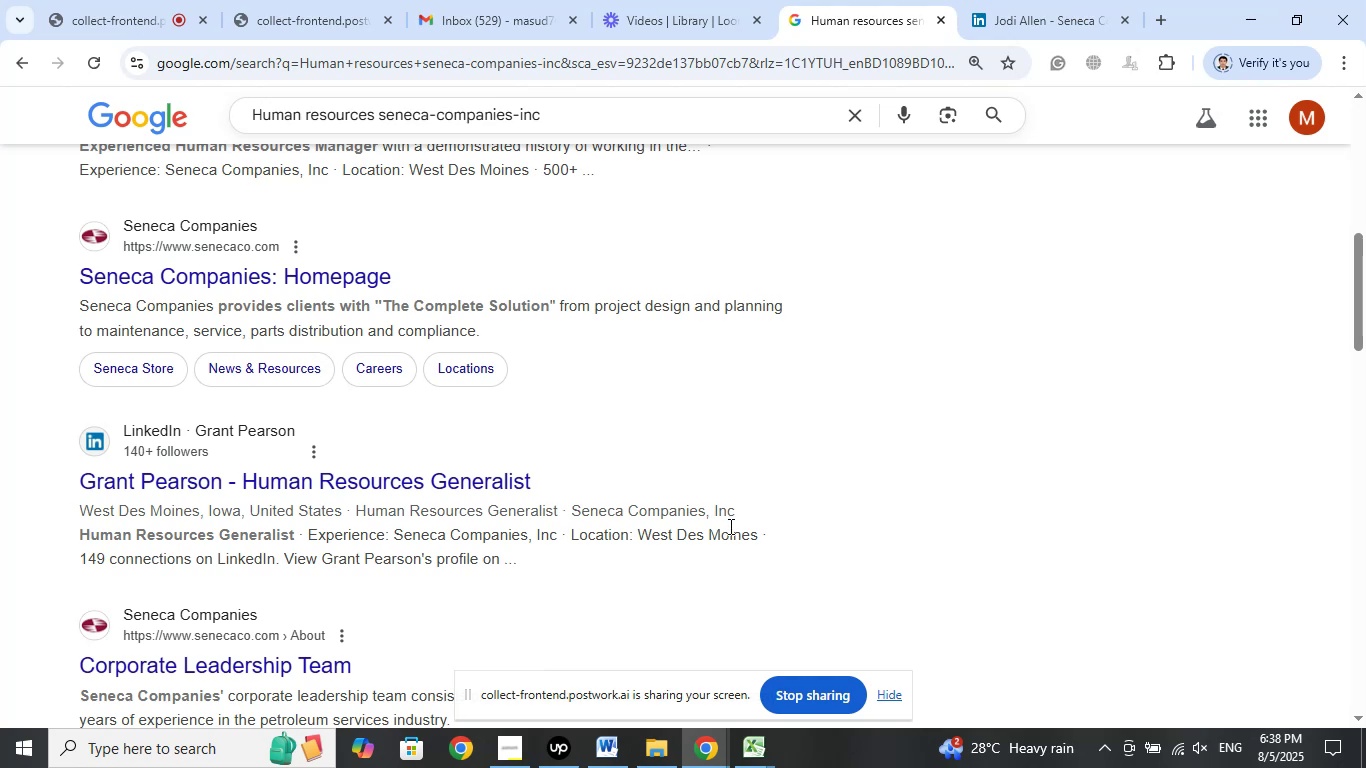 
wait(5.03)
 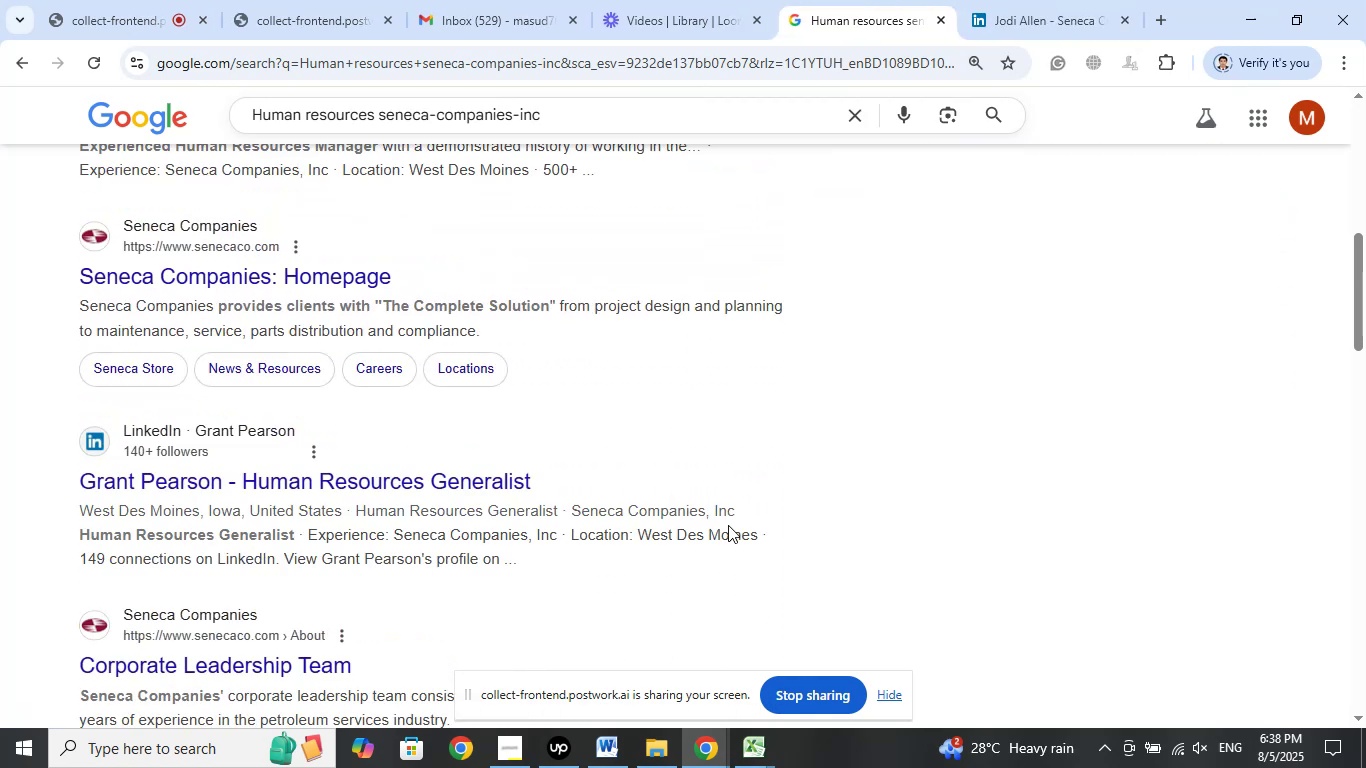 
scroll: coordinate [736, 533], scroll_direction: down, amount: 12.0
 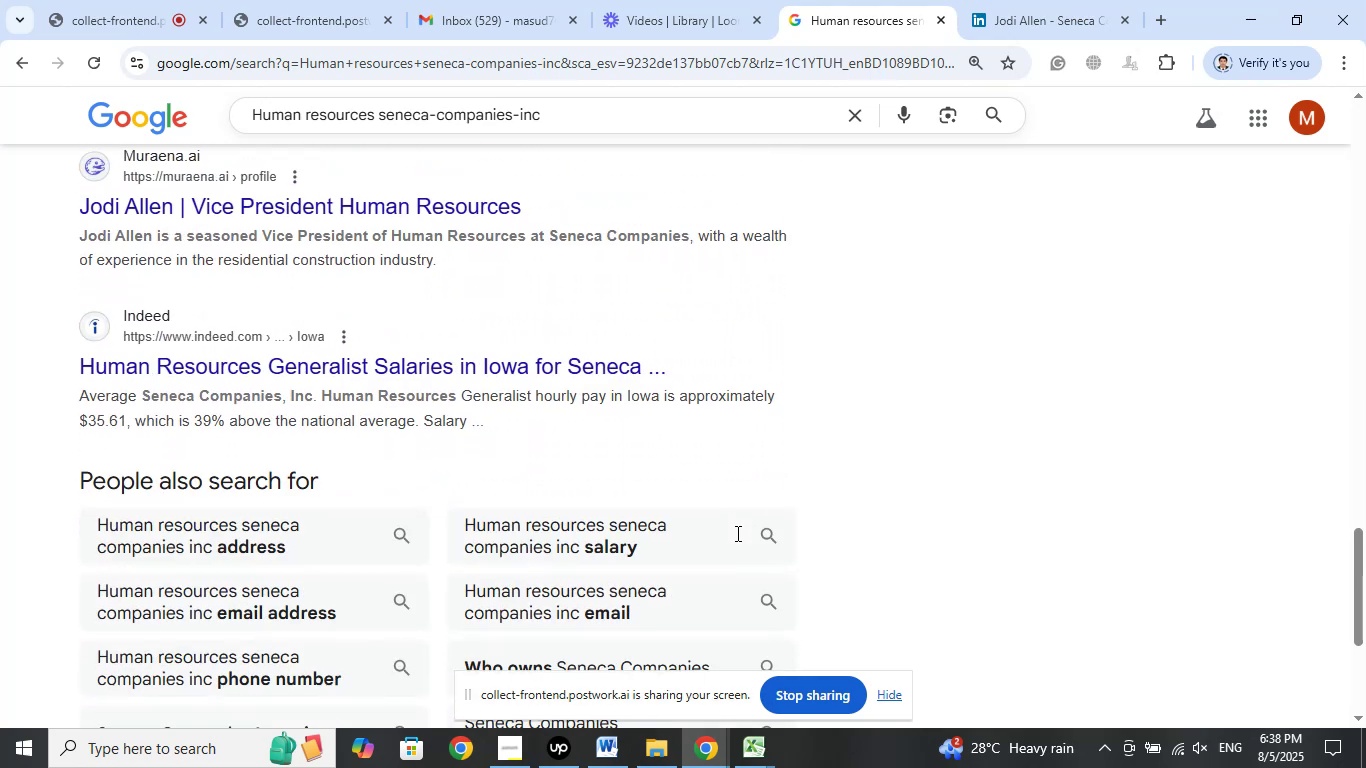 
scroll: coordinate [758, 517], scroll_direction: up, amount: 28.0
 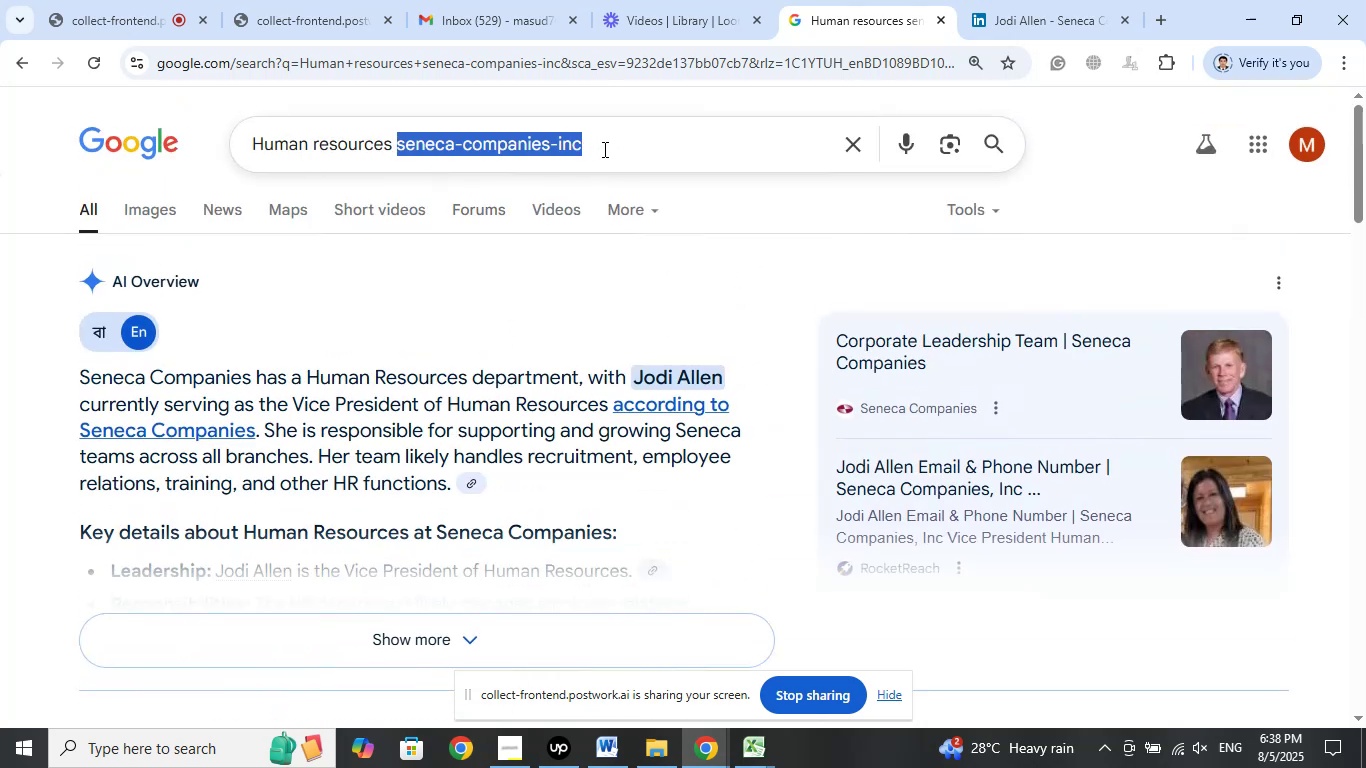 
wait(5.38)
 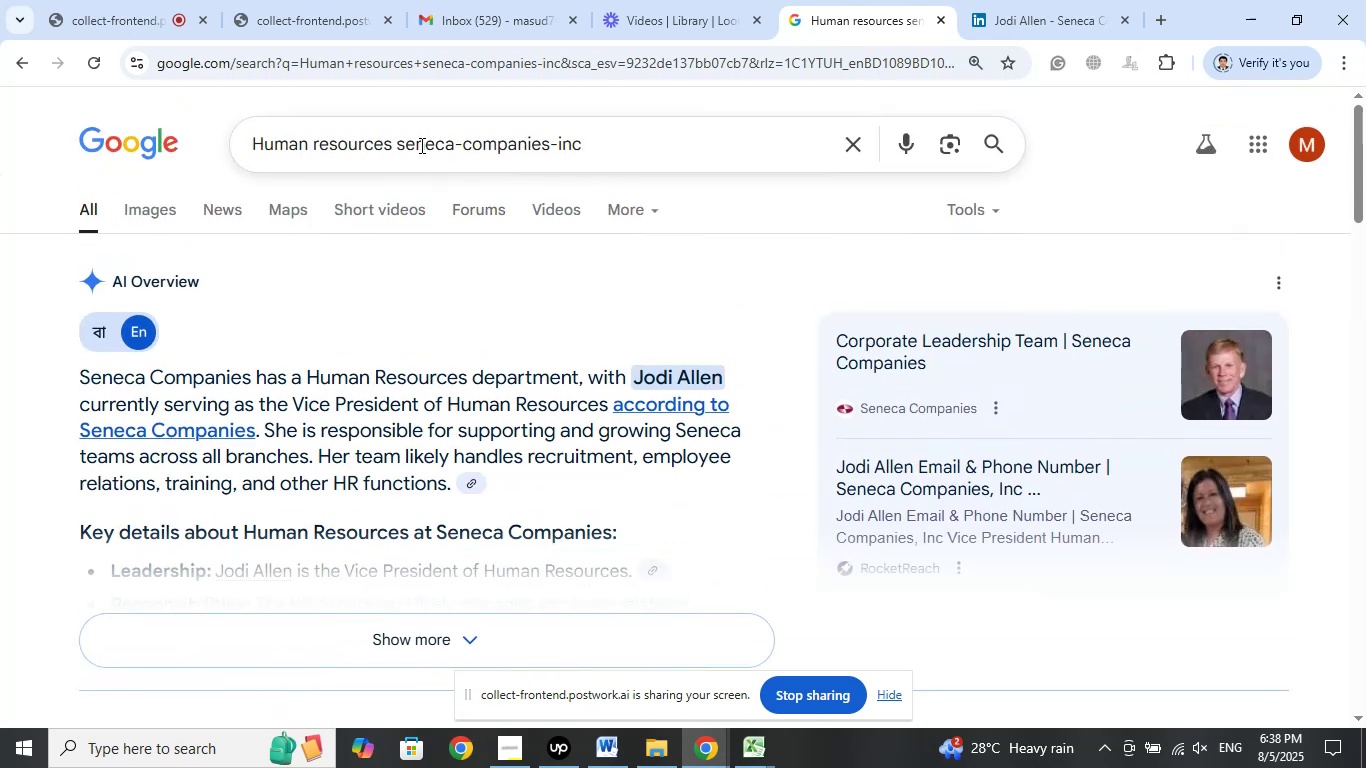 
right_click([497, 140])
 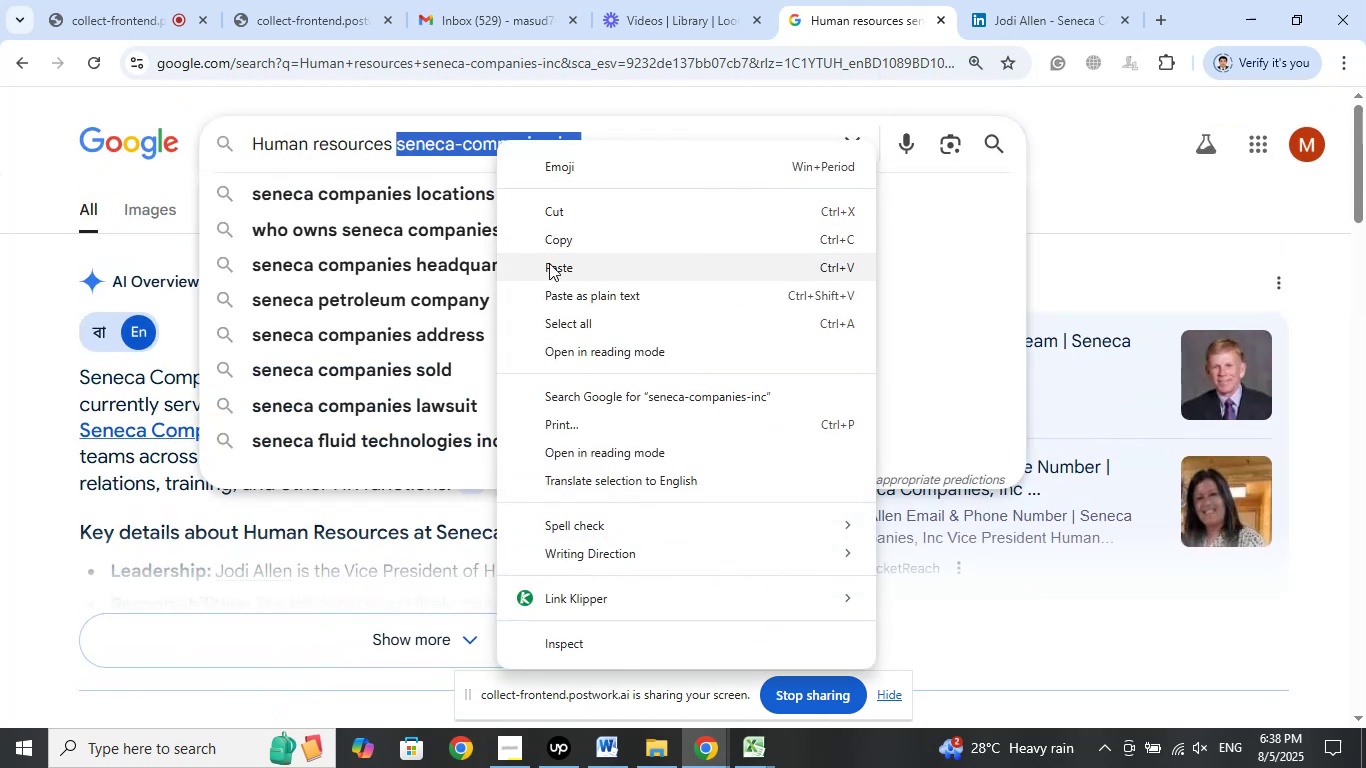 
left_click([573, 245])
 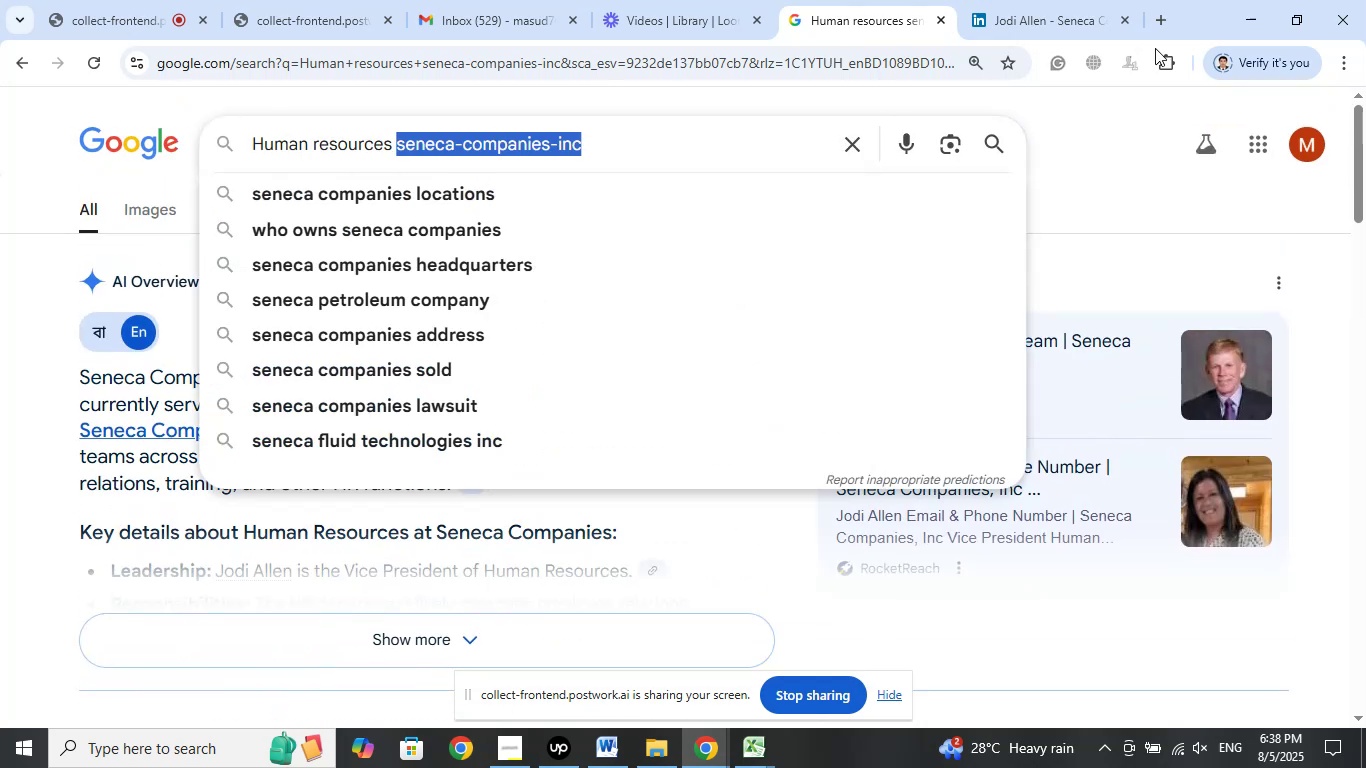 
left_click([1048, 26])
 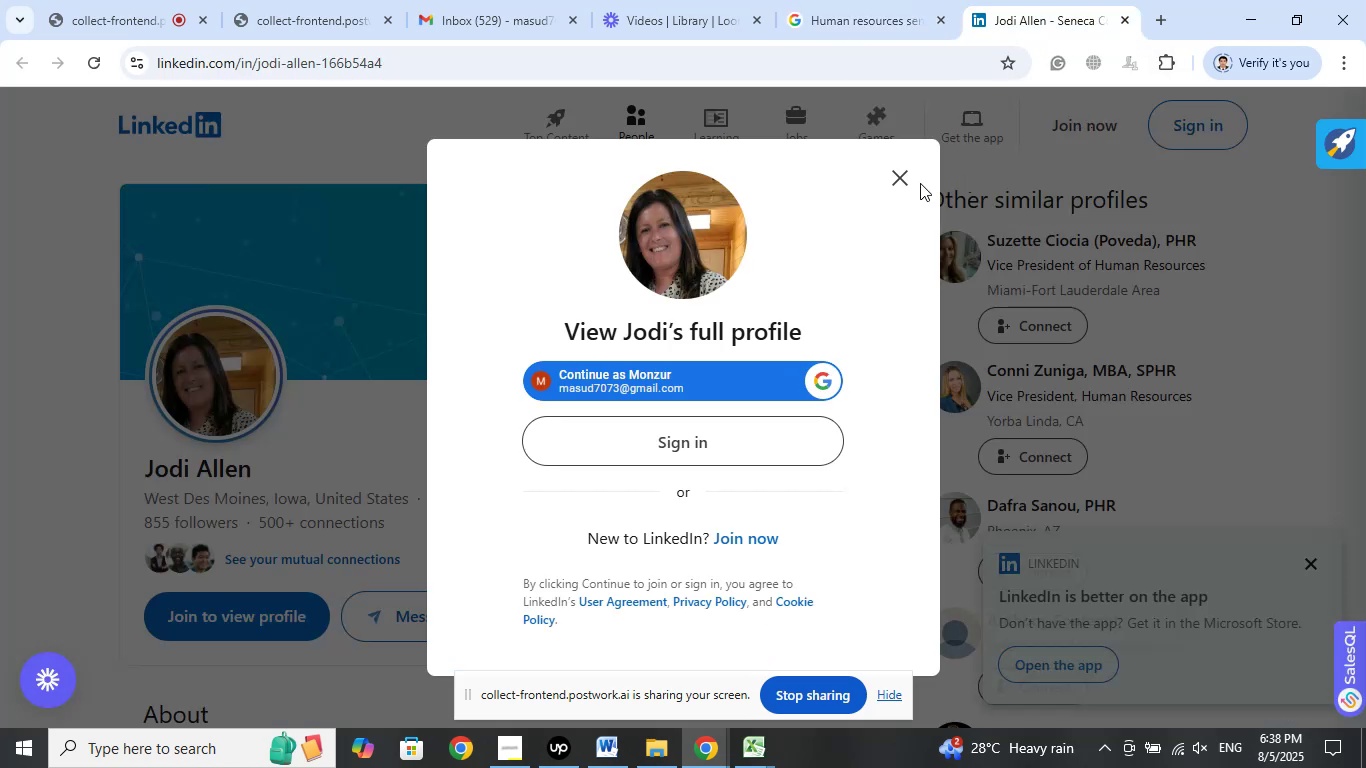 
left_click([906, 180])
 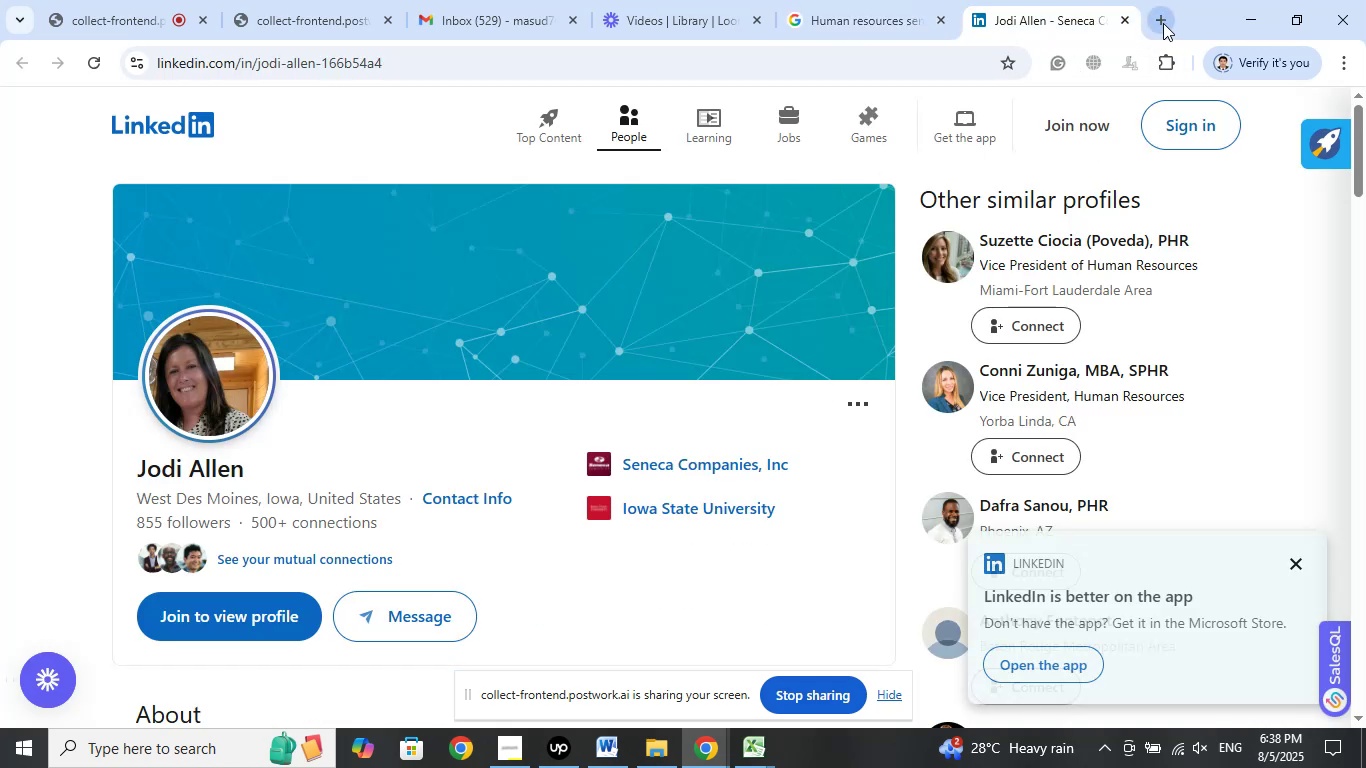 
left_click([1157, 23])
 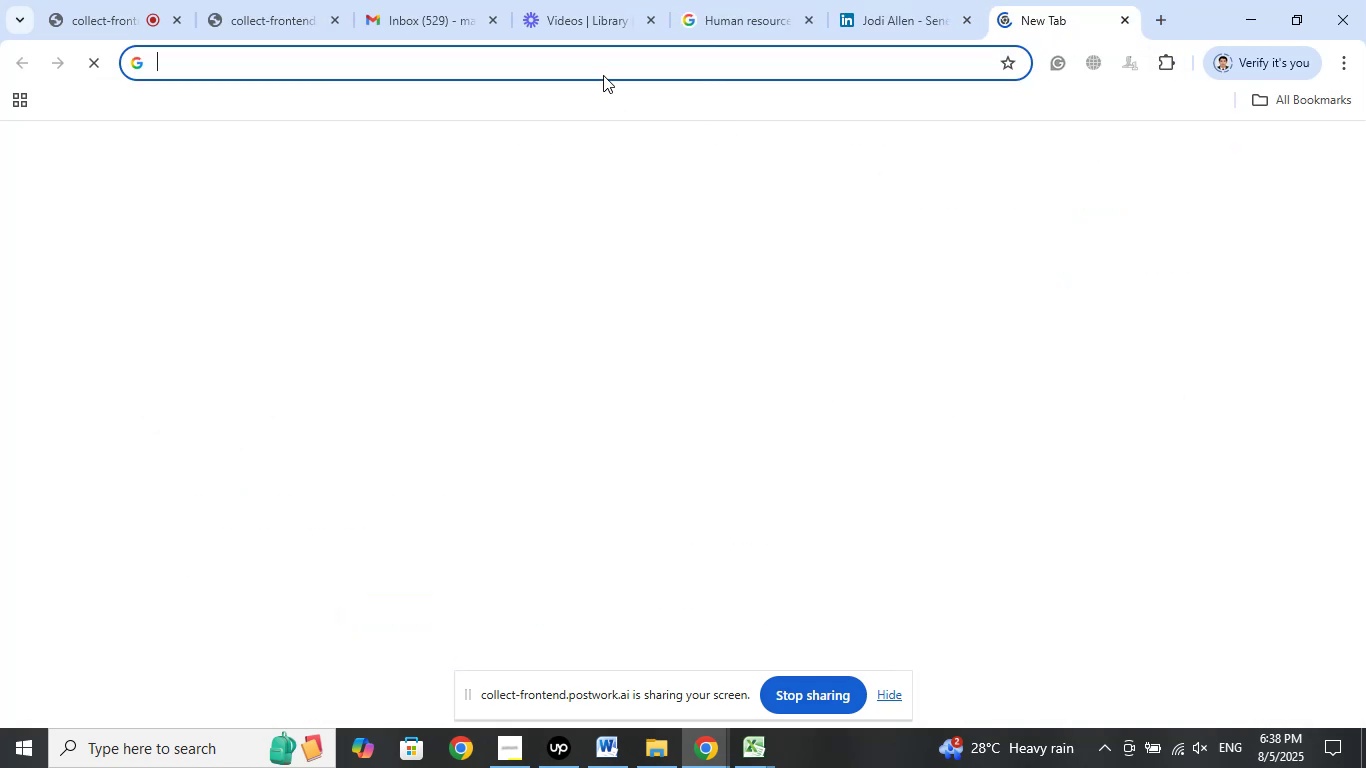 
right_click([604, 65])
 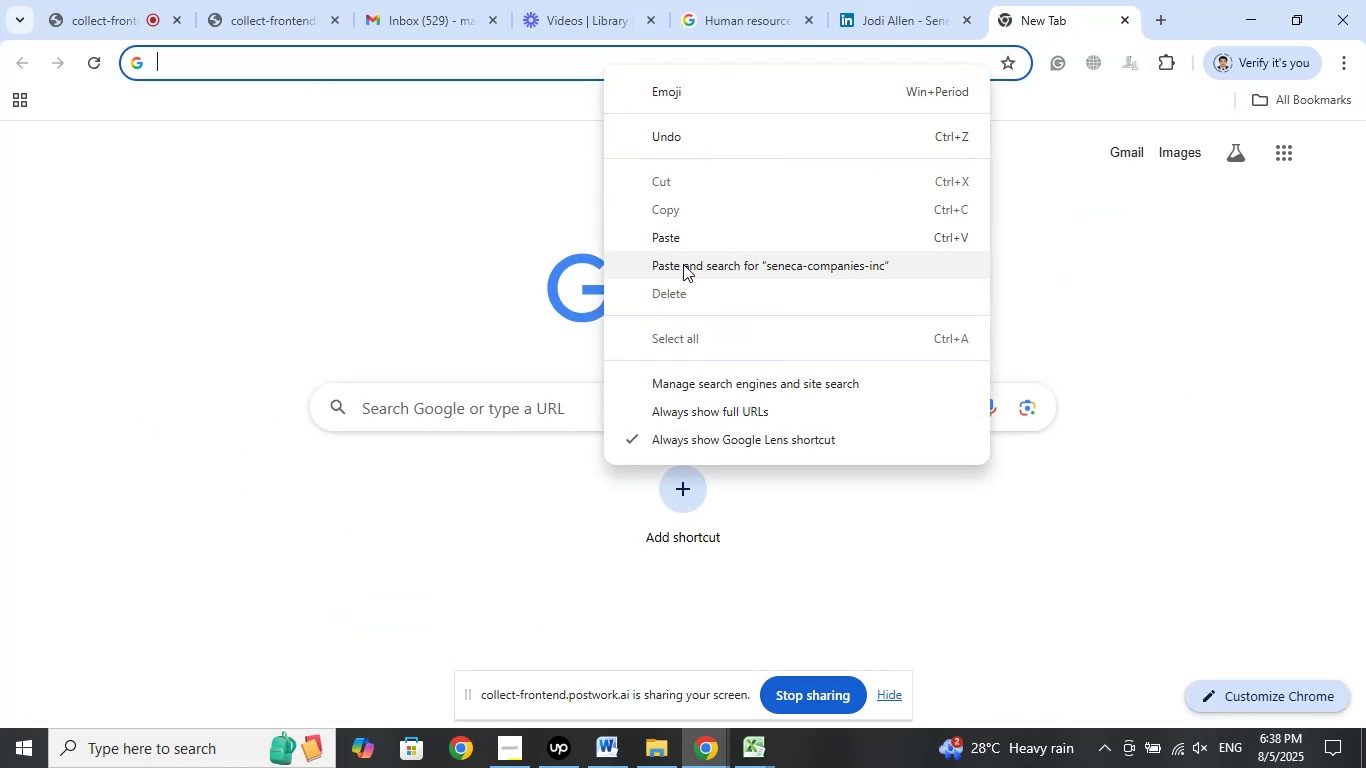 
left_click([683, 264])
 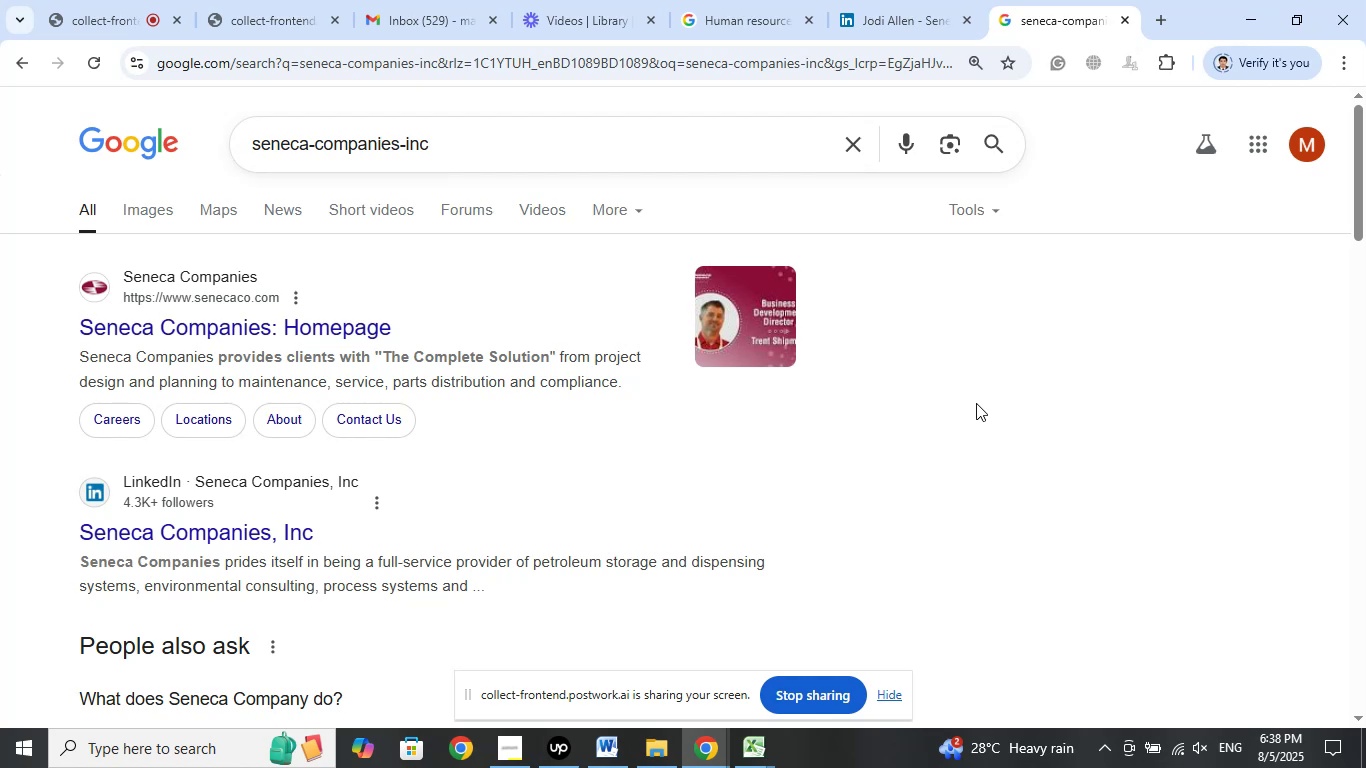 
scroll: coordinate [931, 462], scroll_direction: down, amount: 1.0
 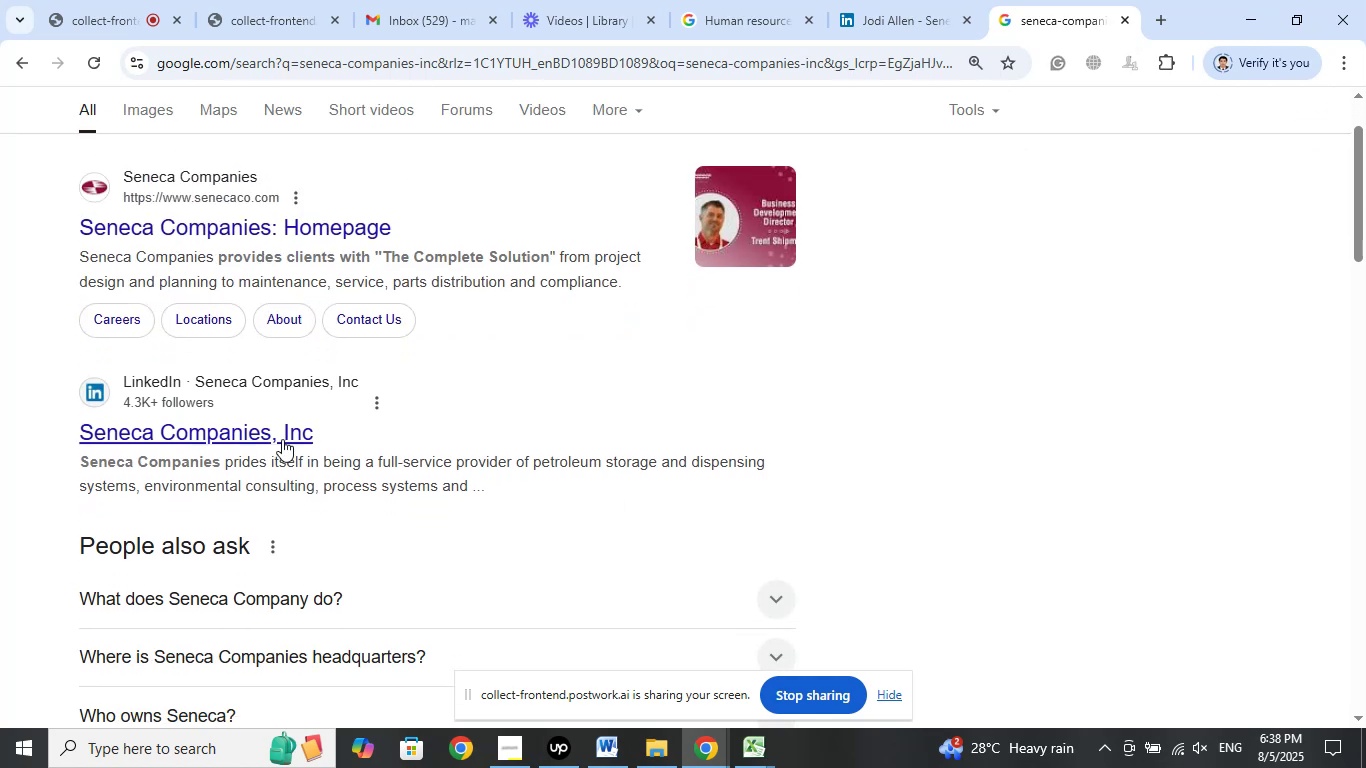 
right_click([267, 435])
 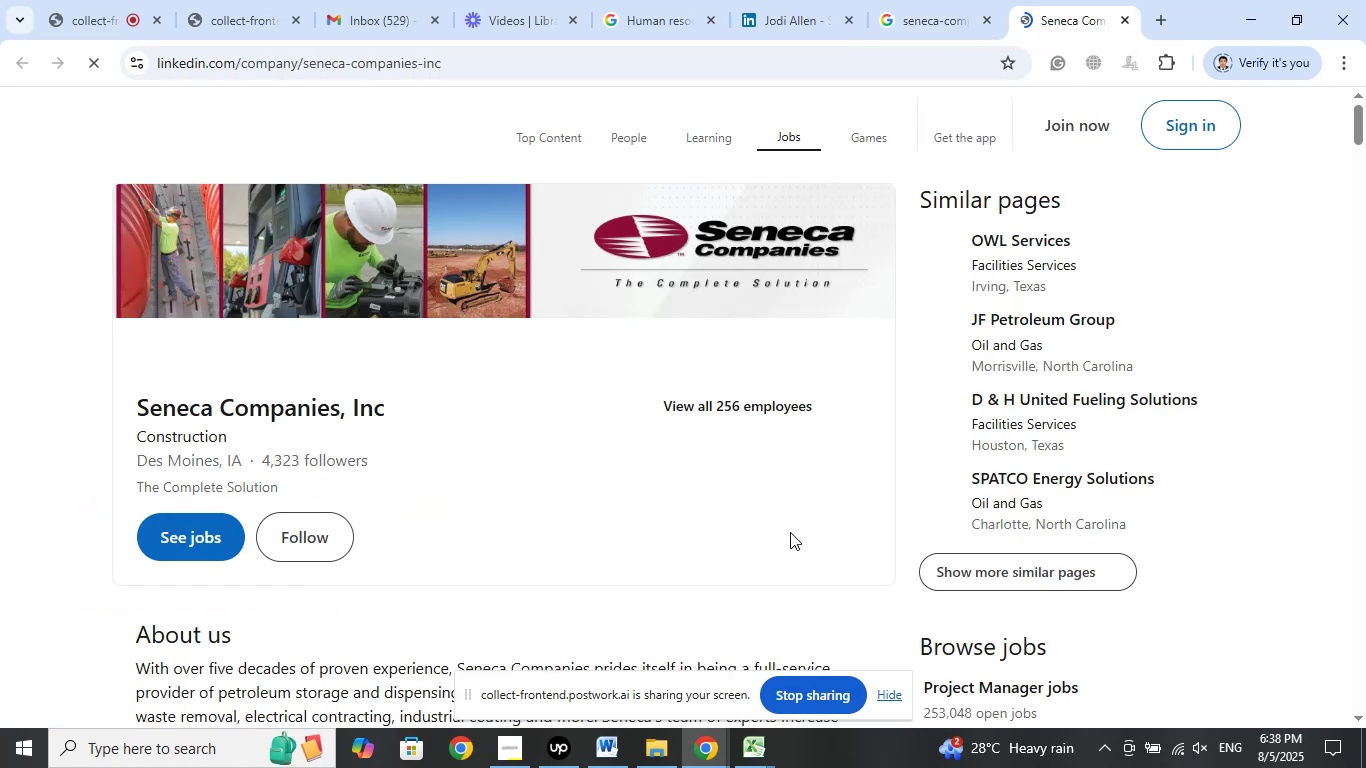 
wait(6.47)
 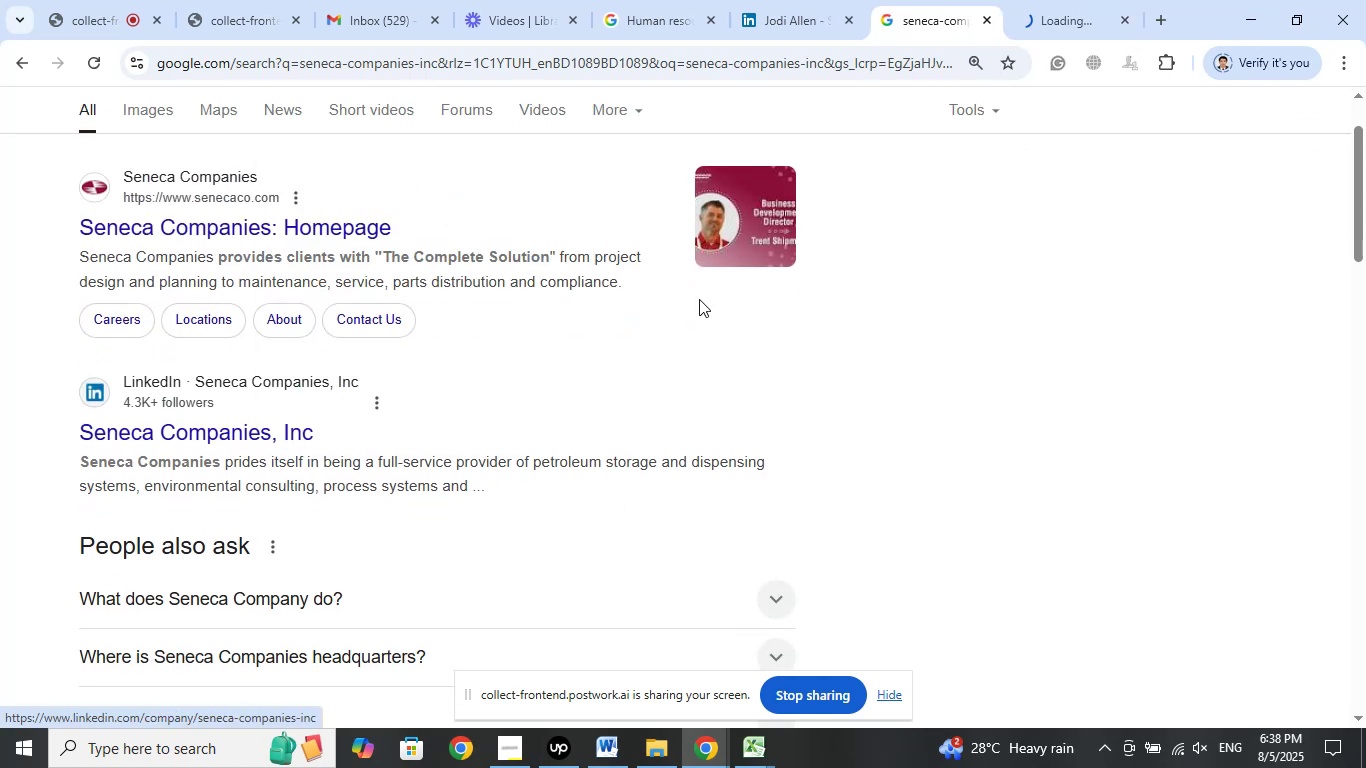 
scroll: coordinate [776, 514], scroll_direction: down, amount: 5.0
 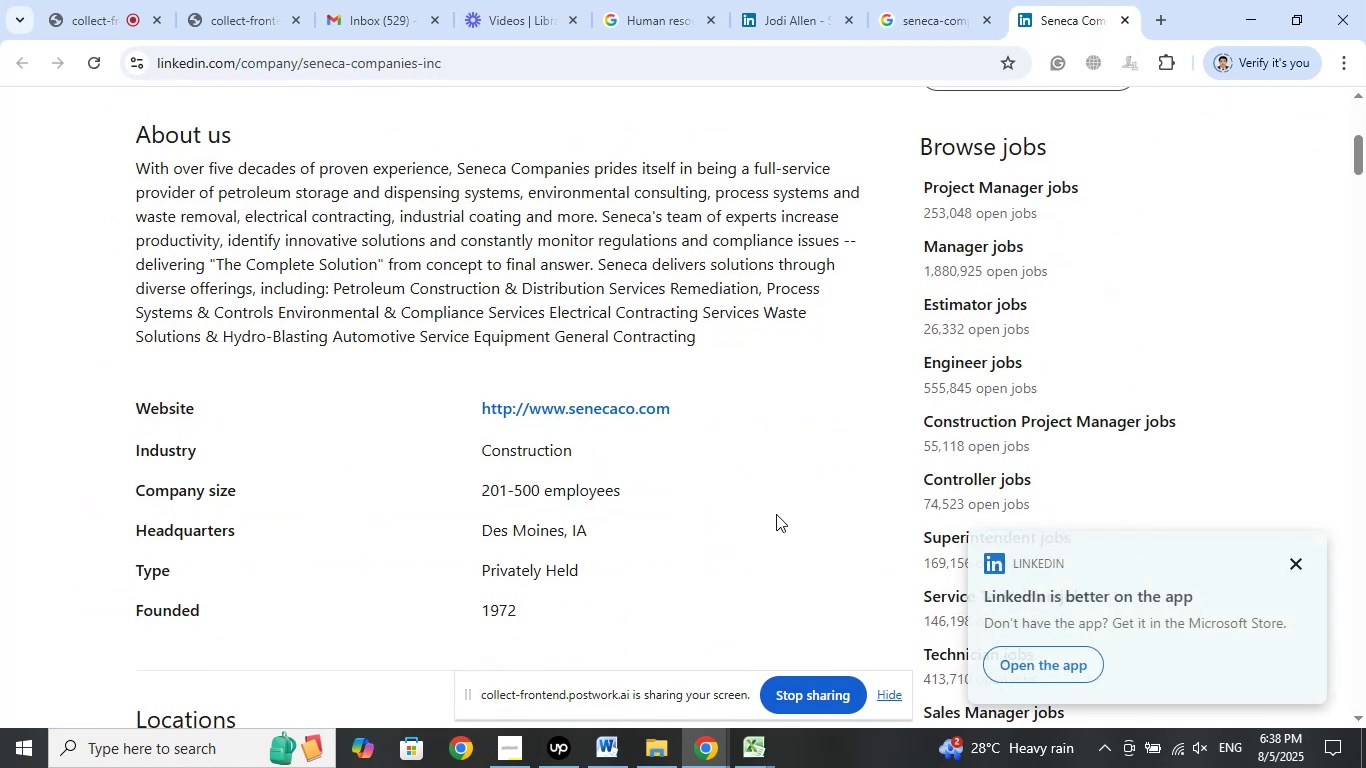 
scroll: coordinate [776, 512], scroll_direction: up, amount: 6.0
 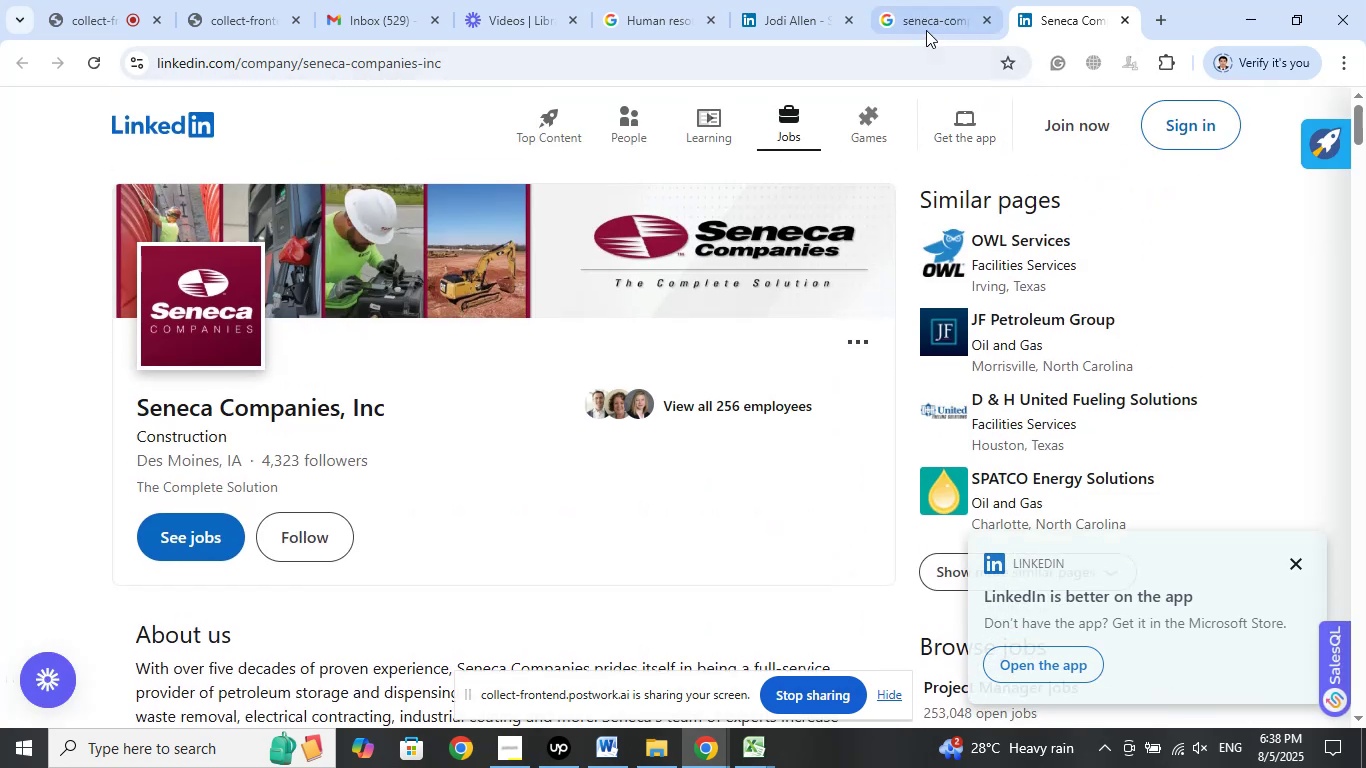 
wait(5.1)
 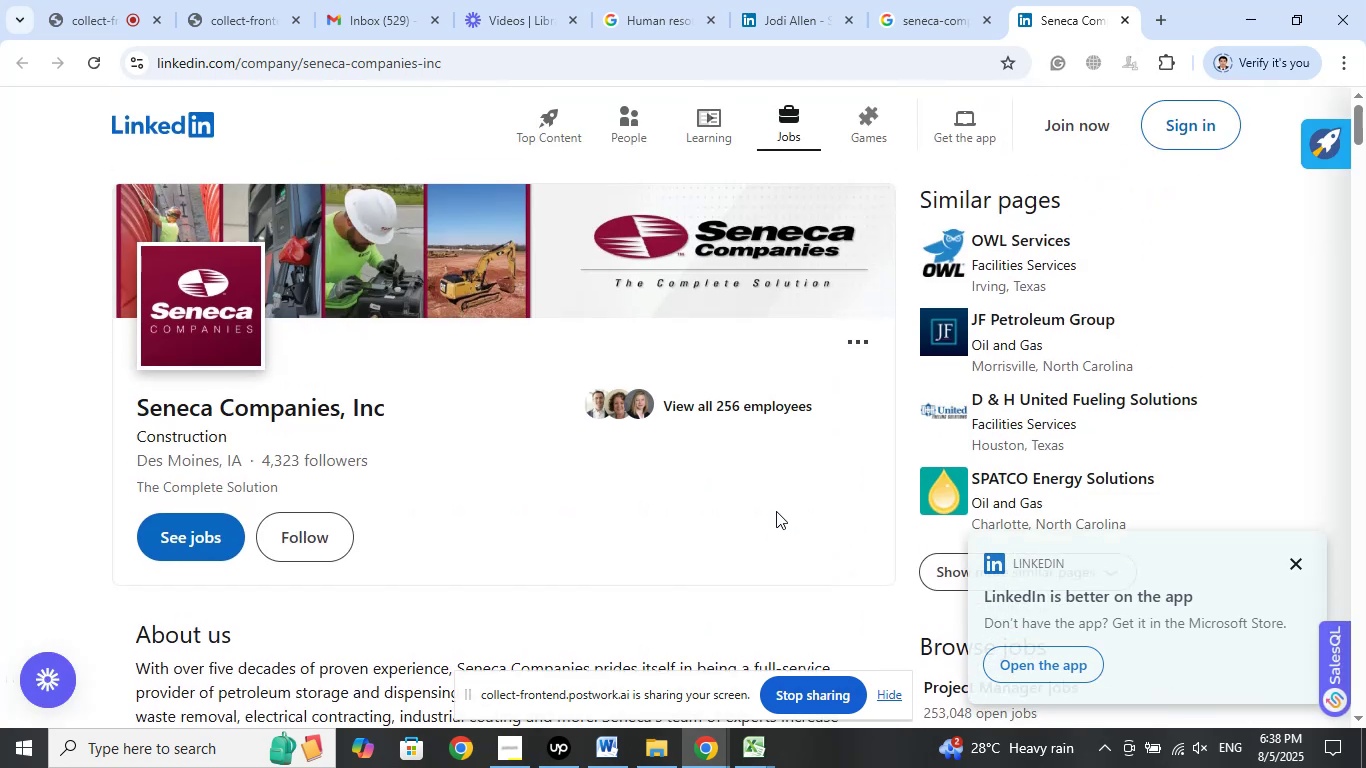 
left_click([898, 10])
 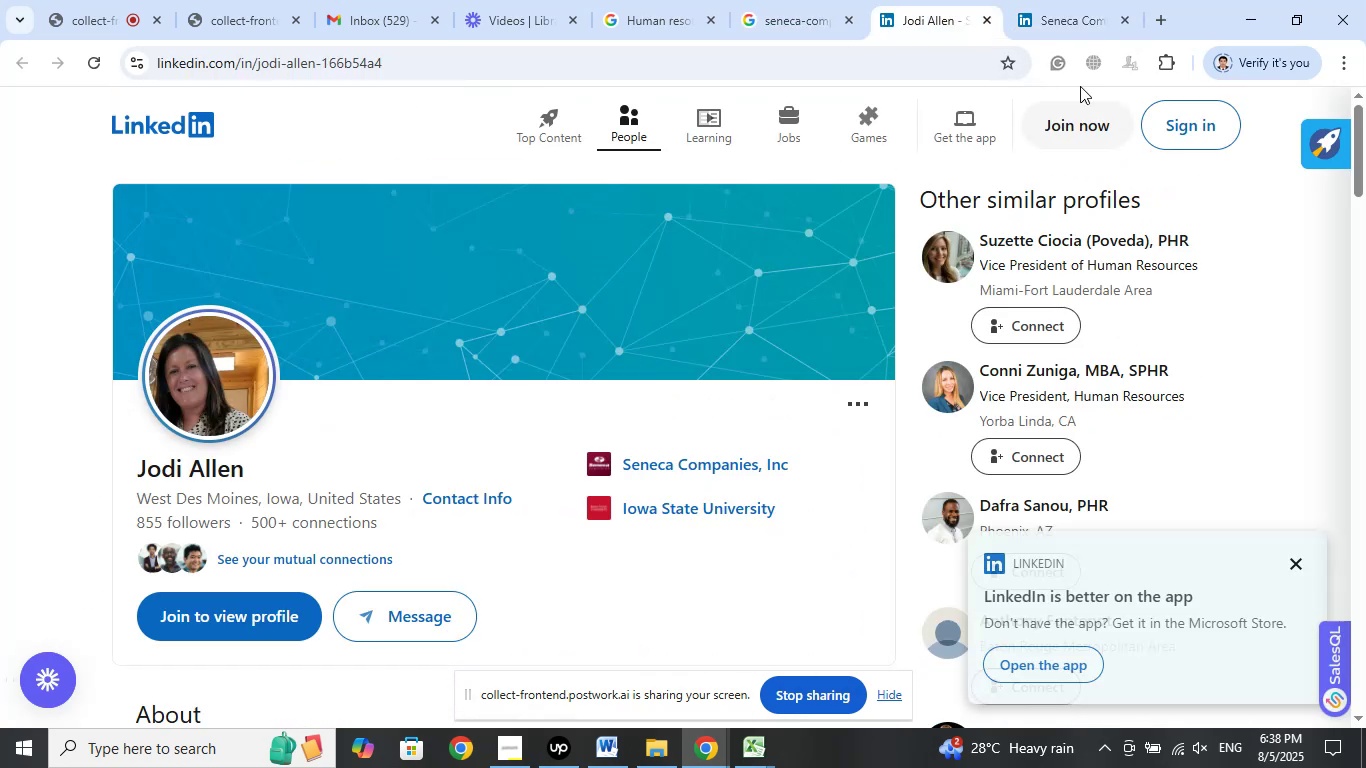 
left_click([1087, 12])
 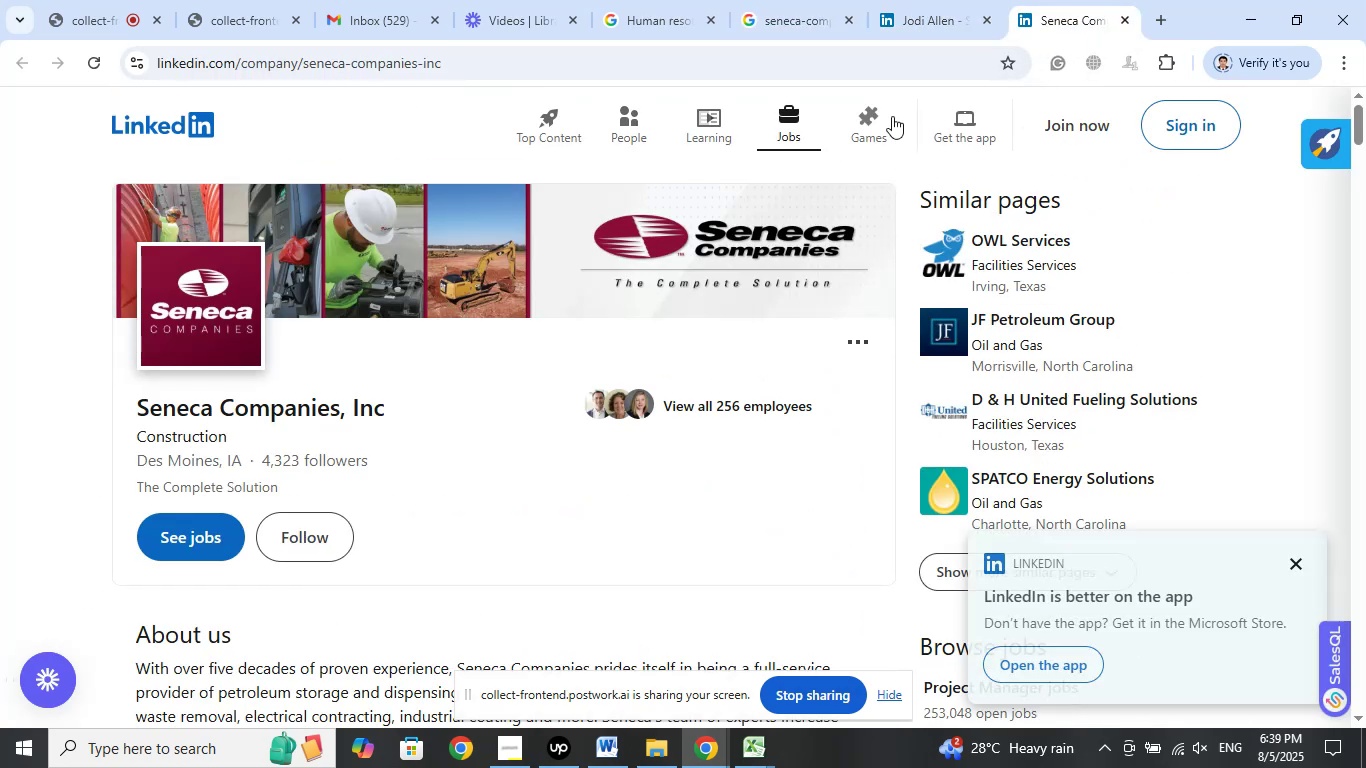 
left_click([916, 11])
 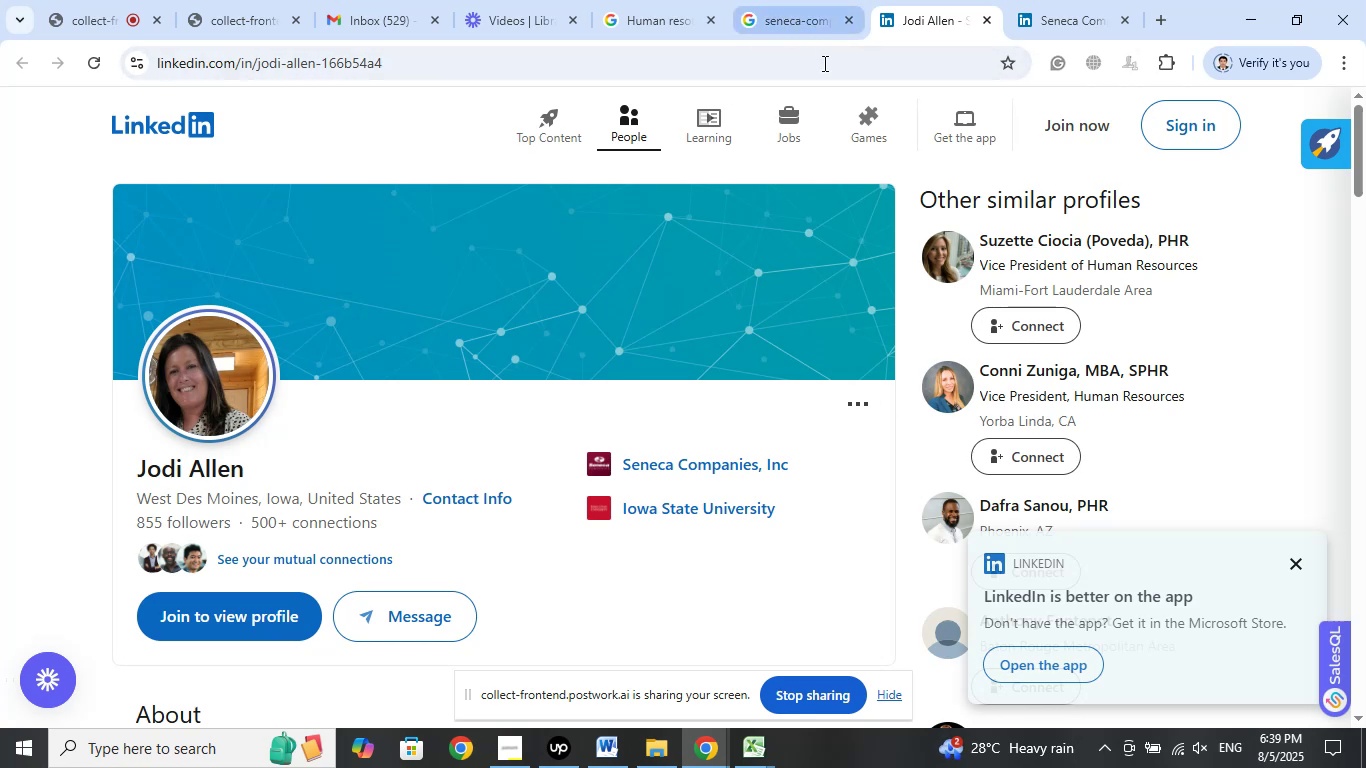 
wait(5.35)
 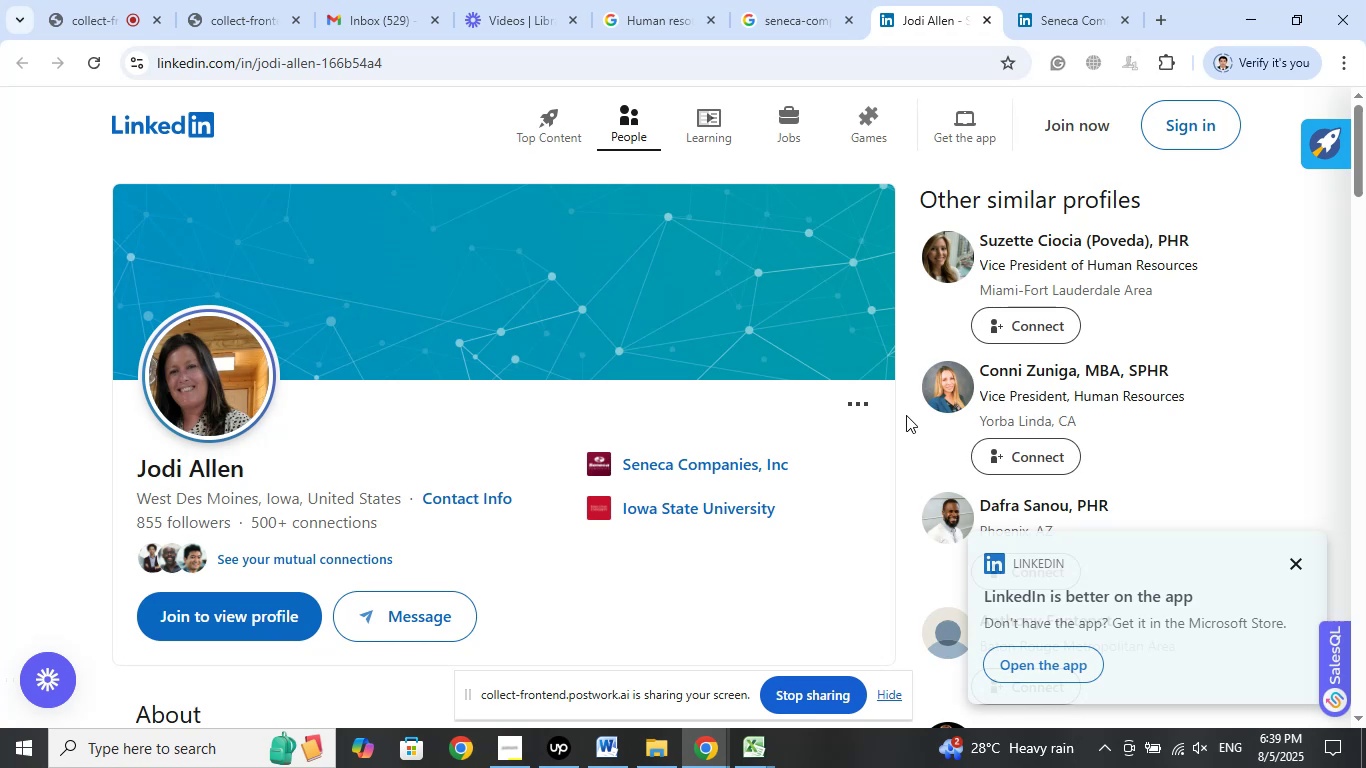 
left_click([796, 19])
 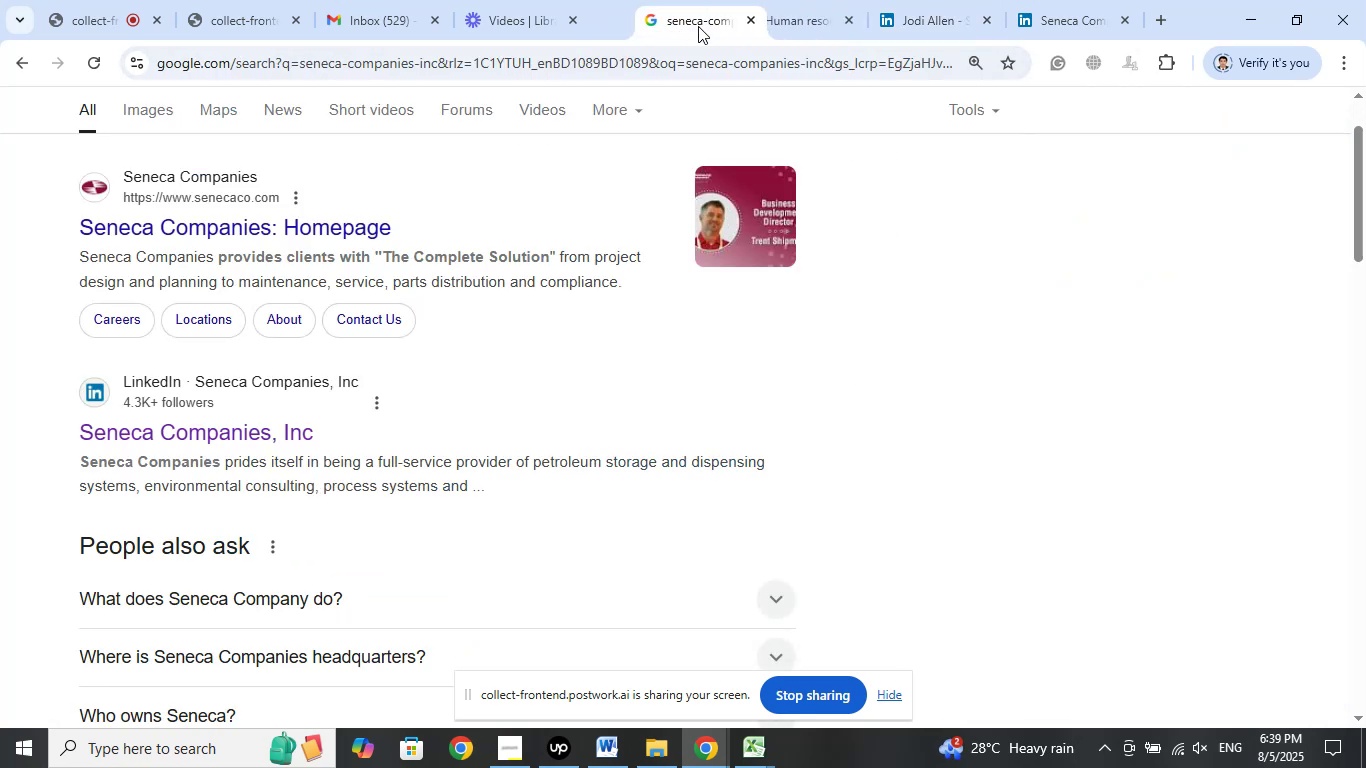 
left_click([785, 27])
 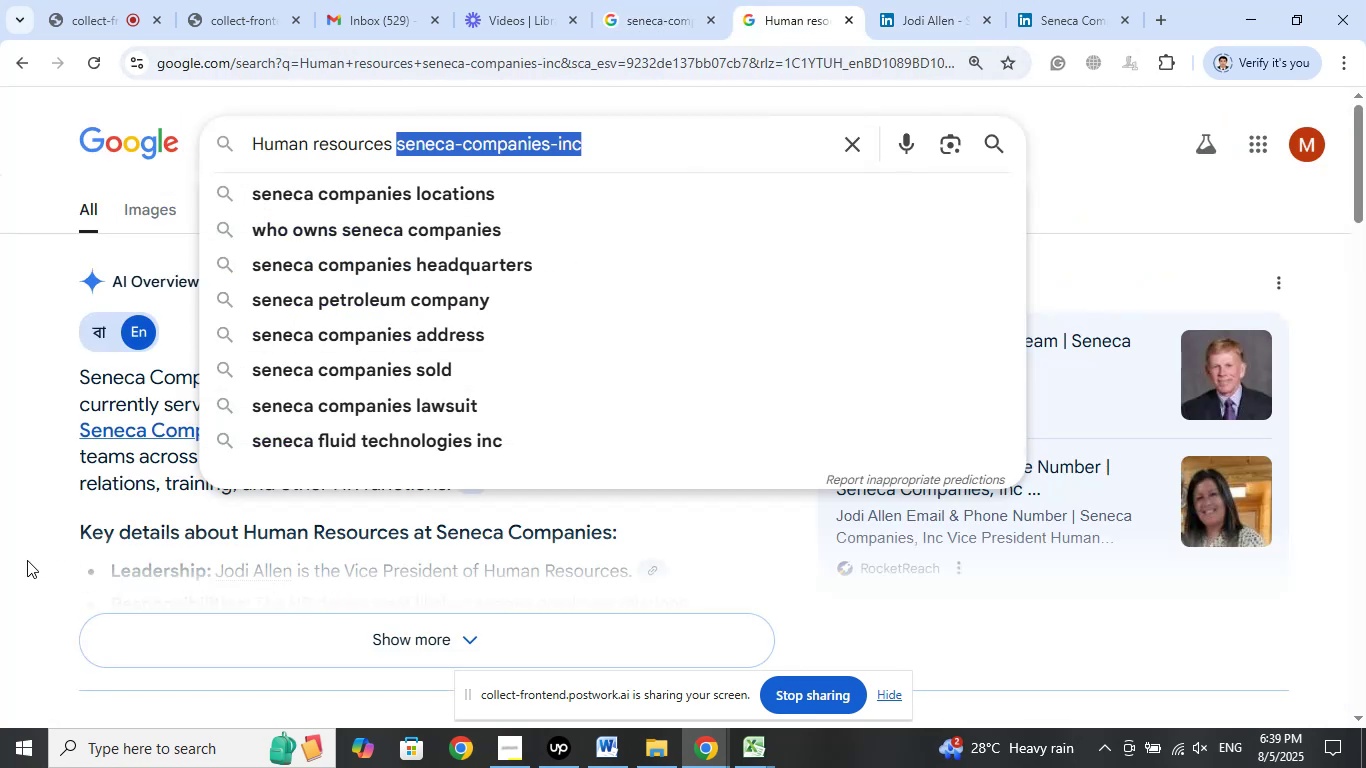 
left_click([53, 548])
 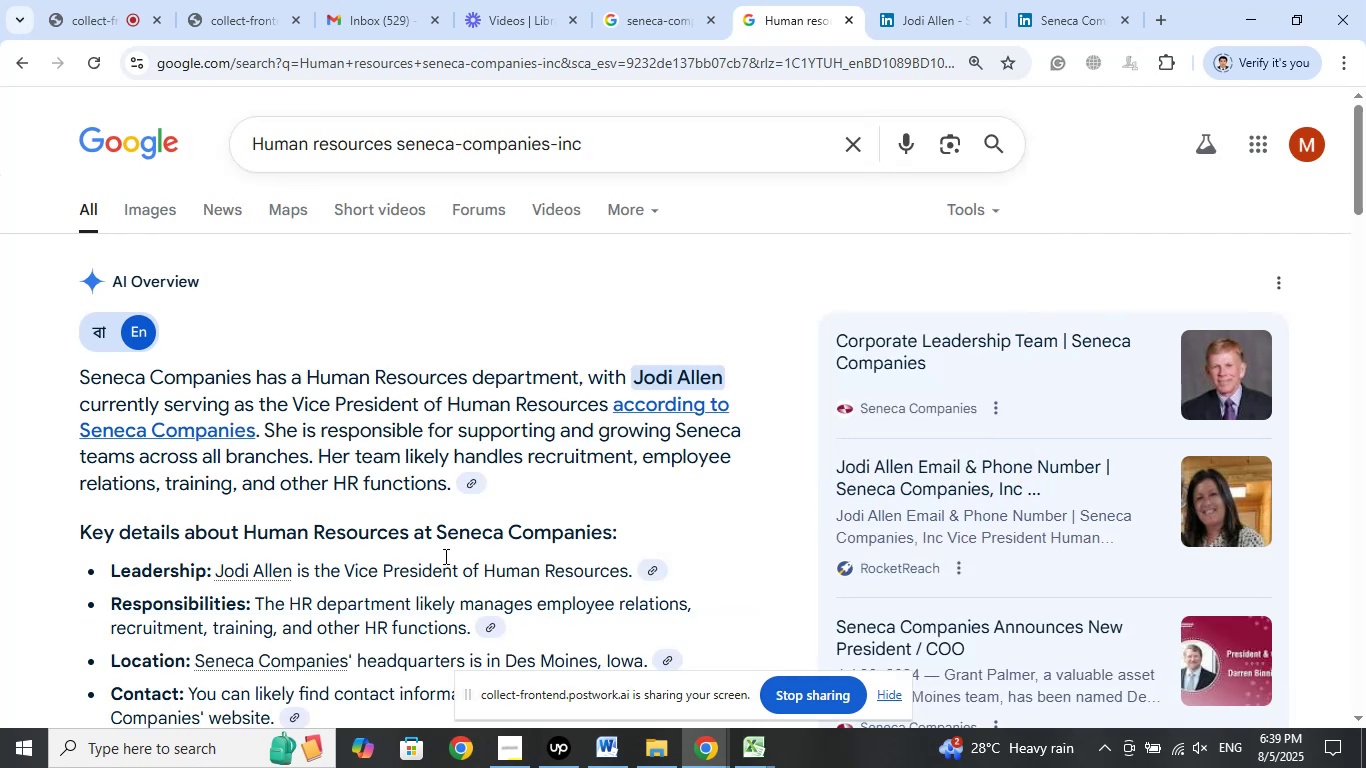 
scroll: coordinate [462, 523], scroll_direction: down, amount: 5.0
 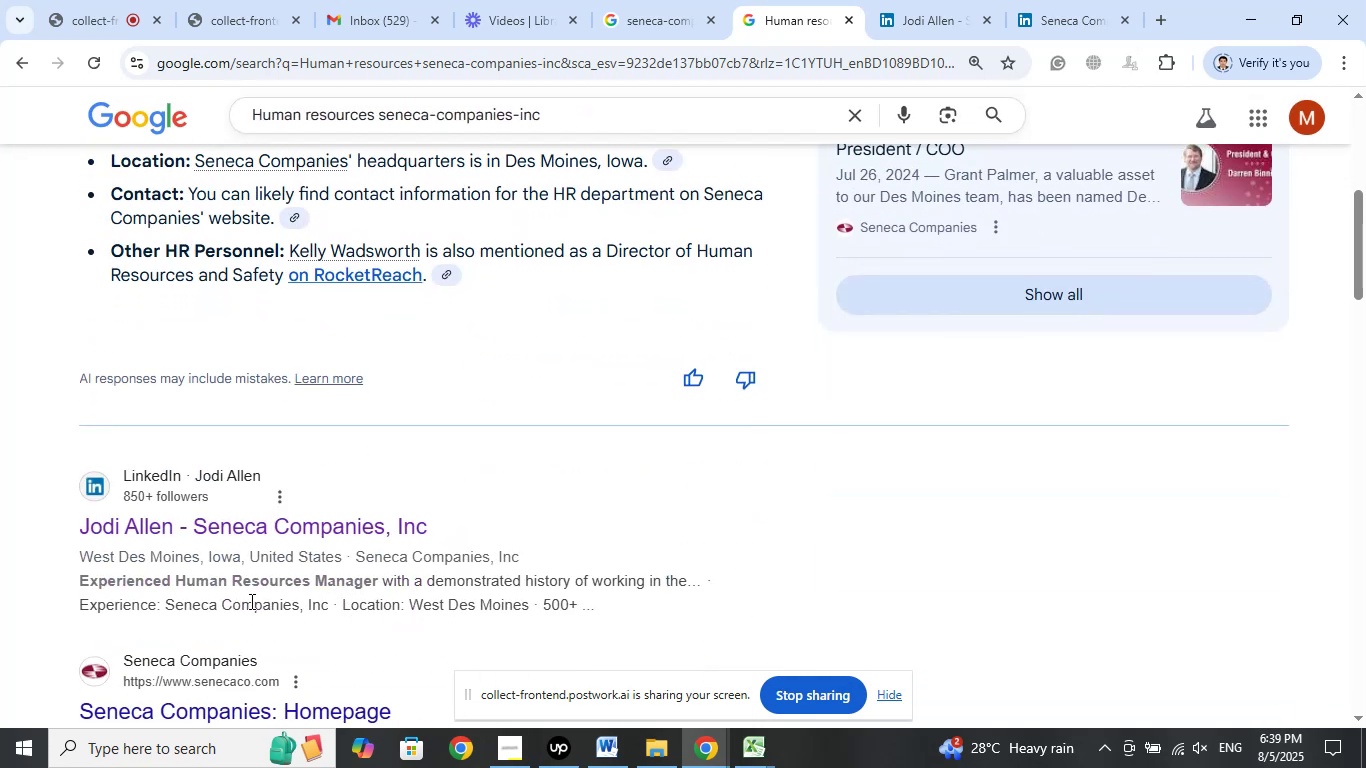 
wait(7.45)
 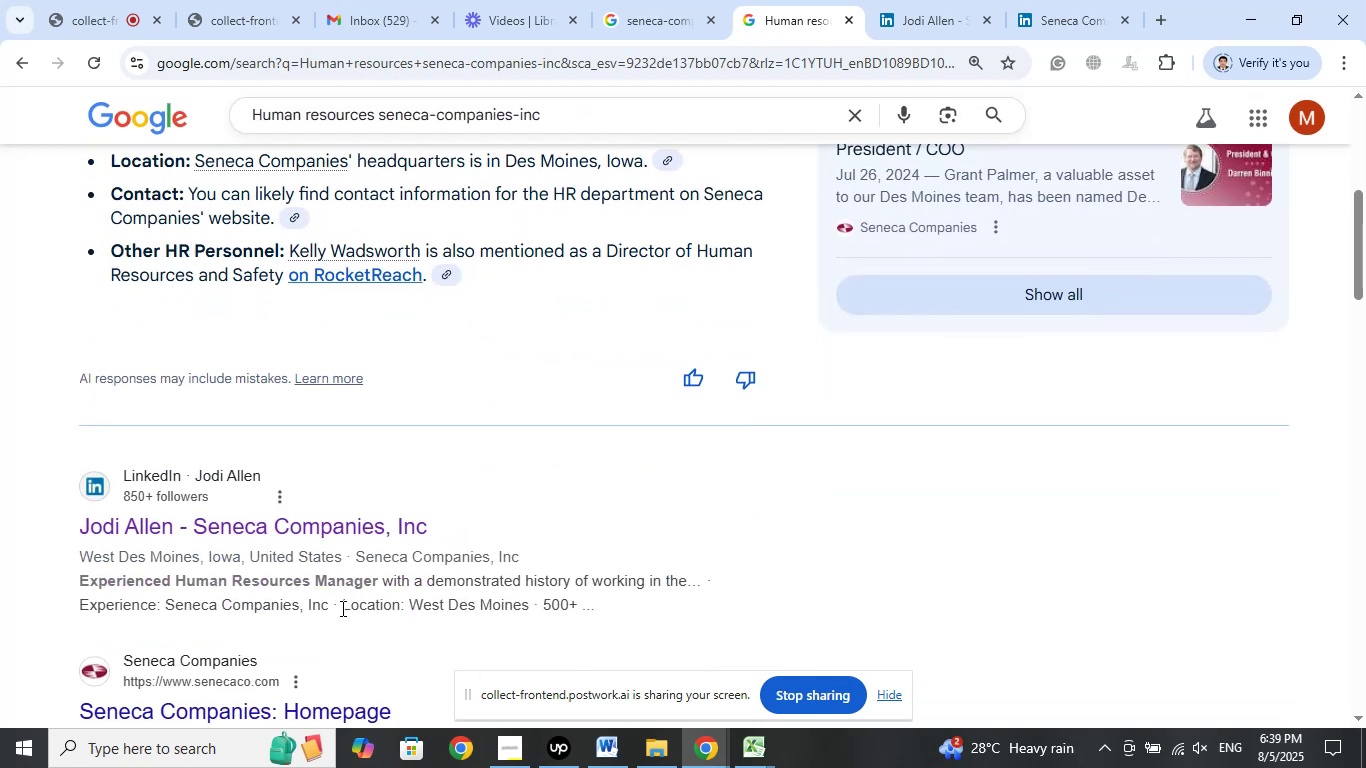 
scroll: coordinate [557, 451], scroll_direction: down, amount: 4.0
 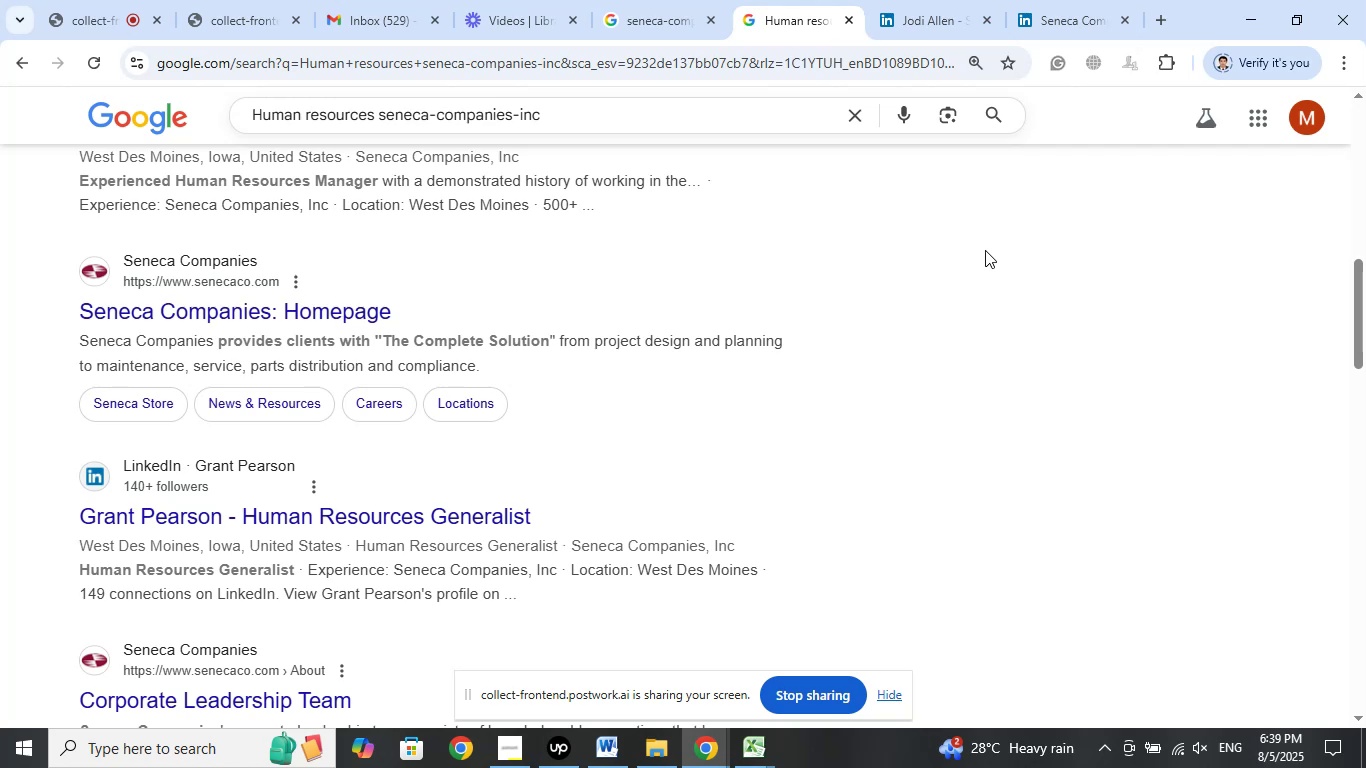 
wait(29.85)
 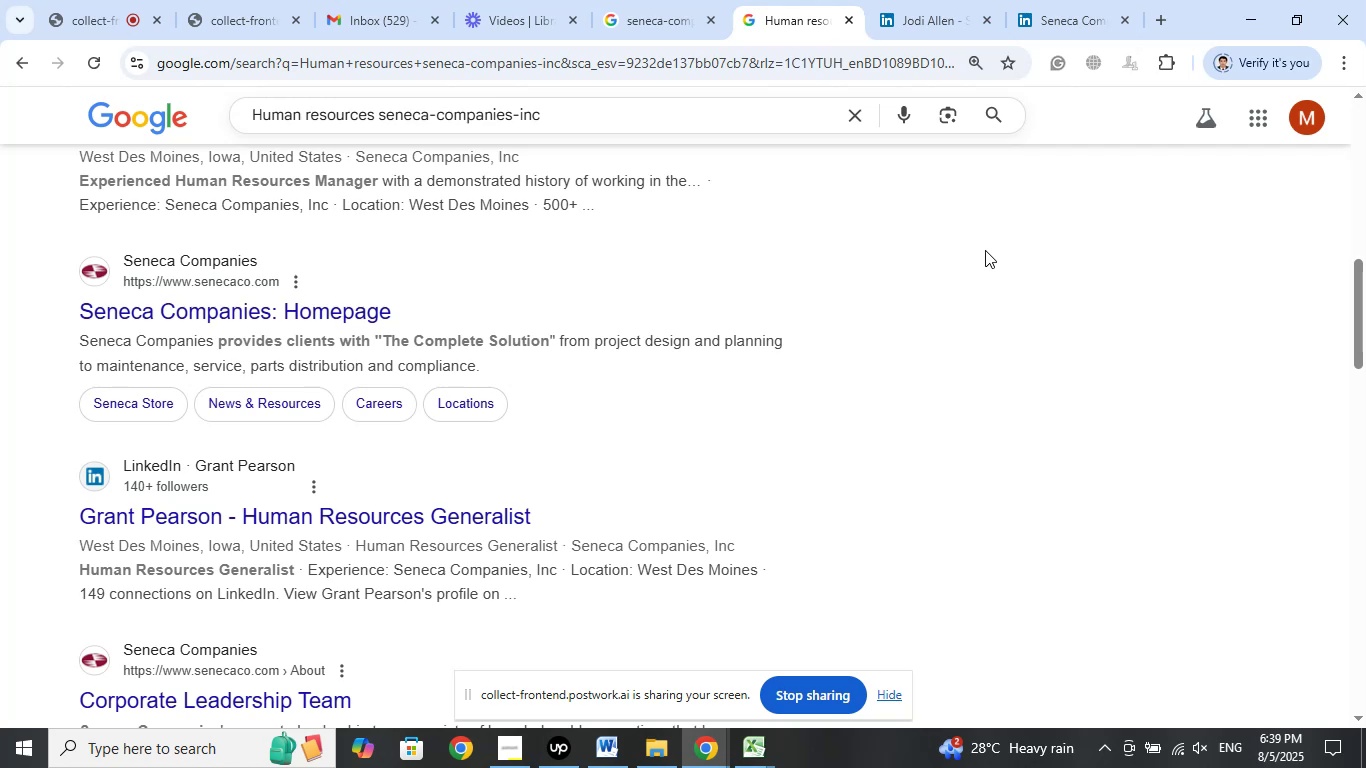 
left_click([751, 756])
 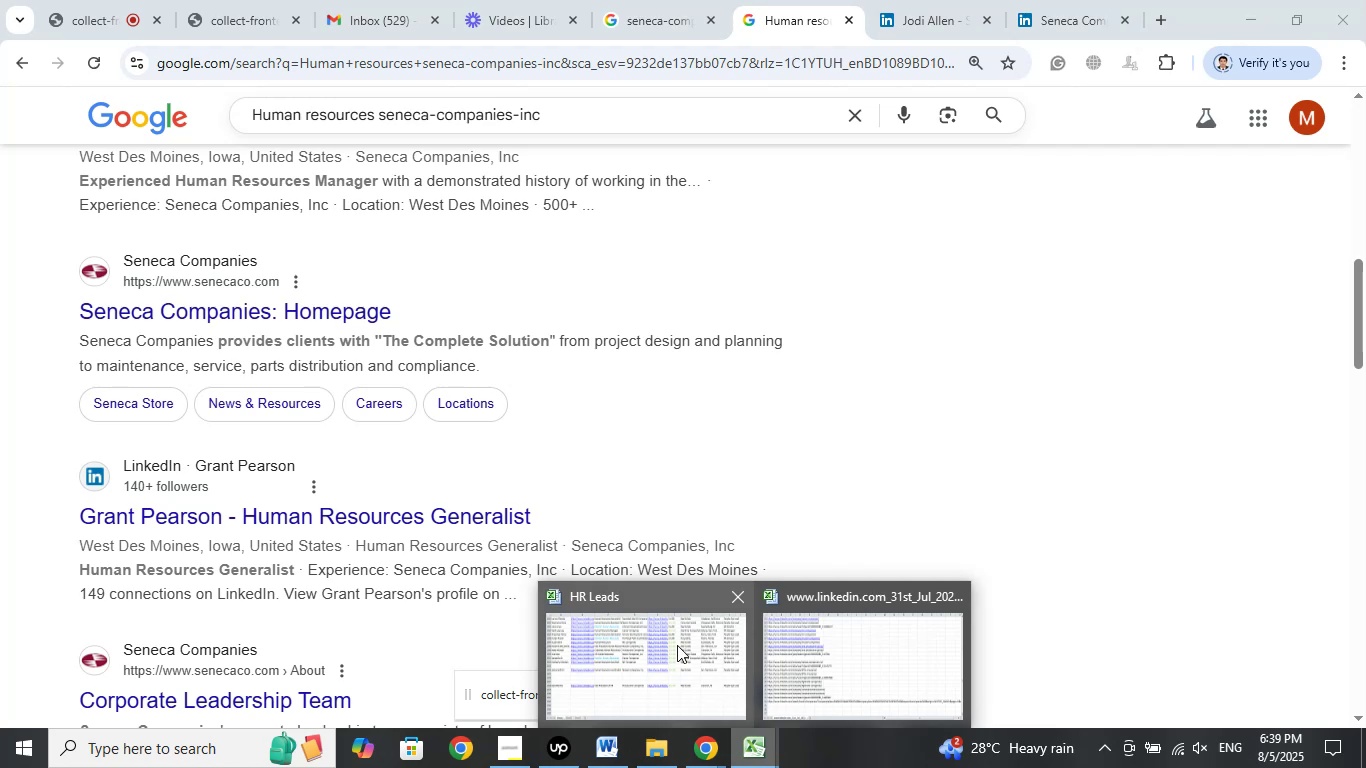 
left_click([666, 639])
 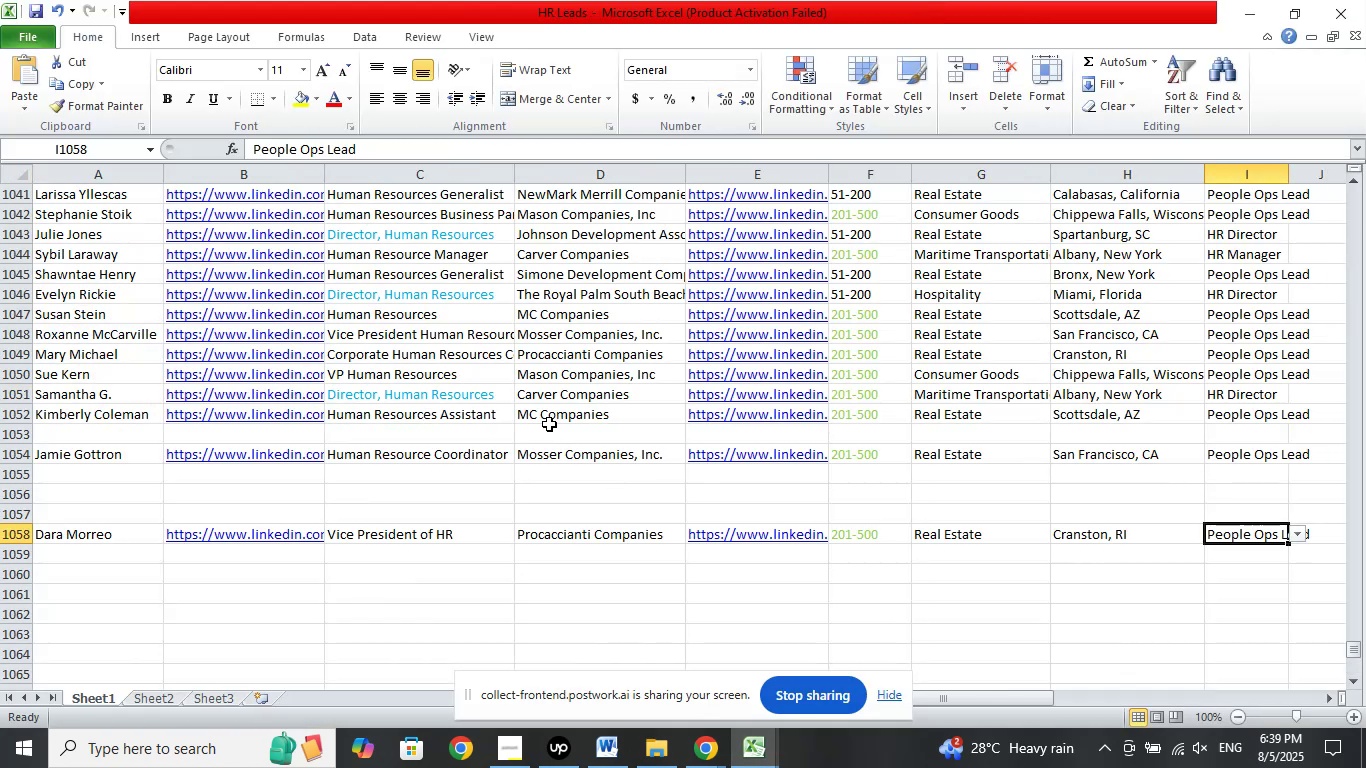 
scroll: coordinate [547, 420], scroll_direction: down, amount: 2.0
 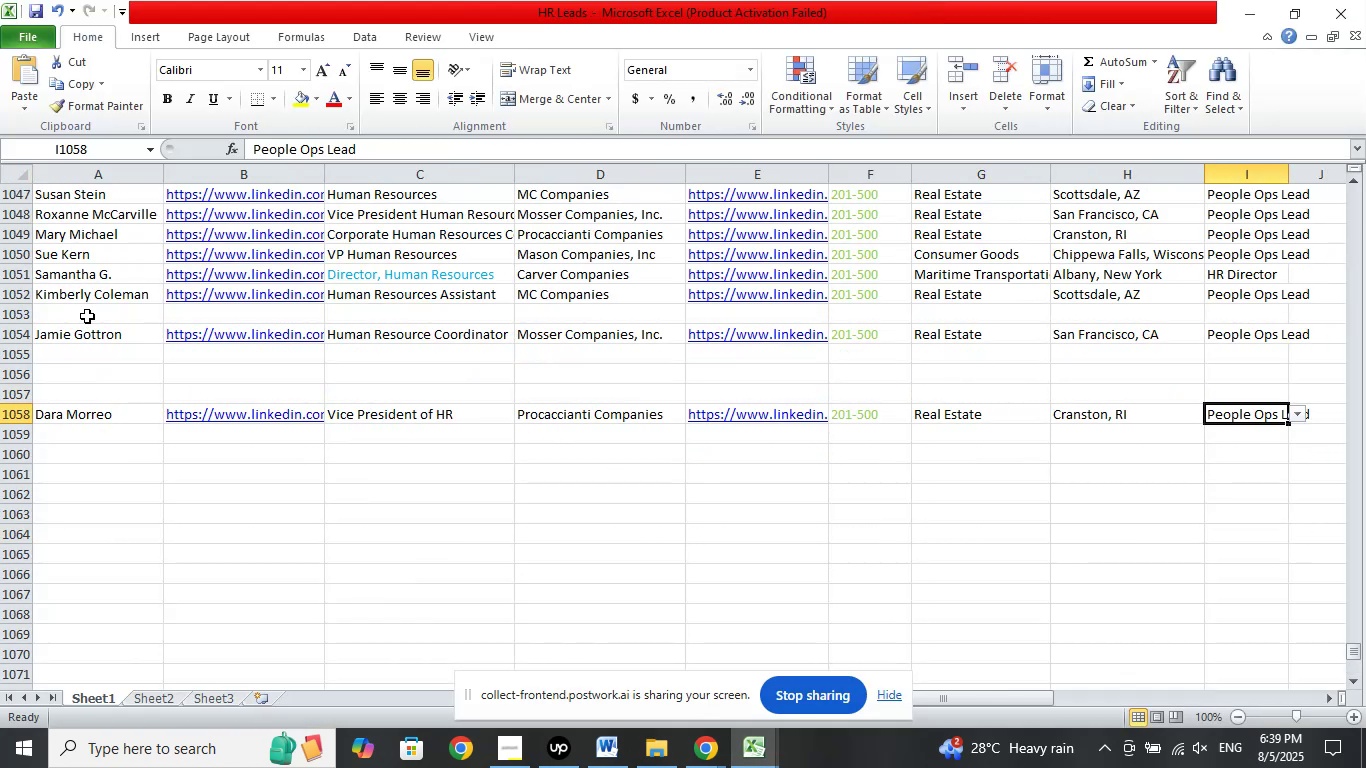 
left_click([103, 315])
 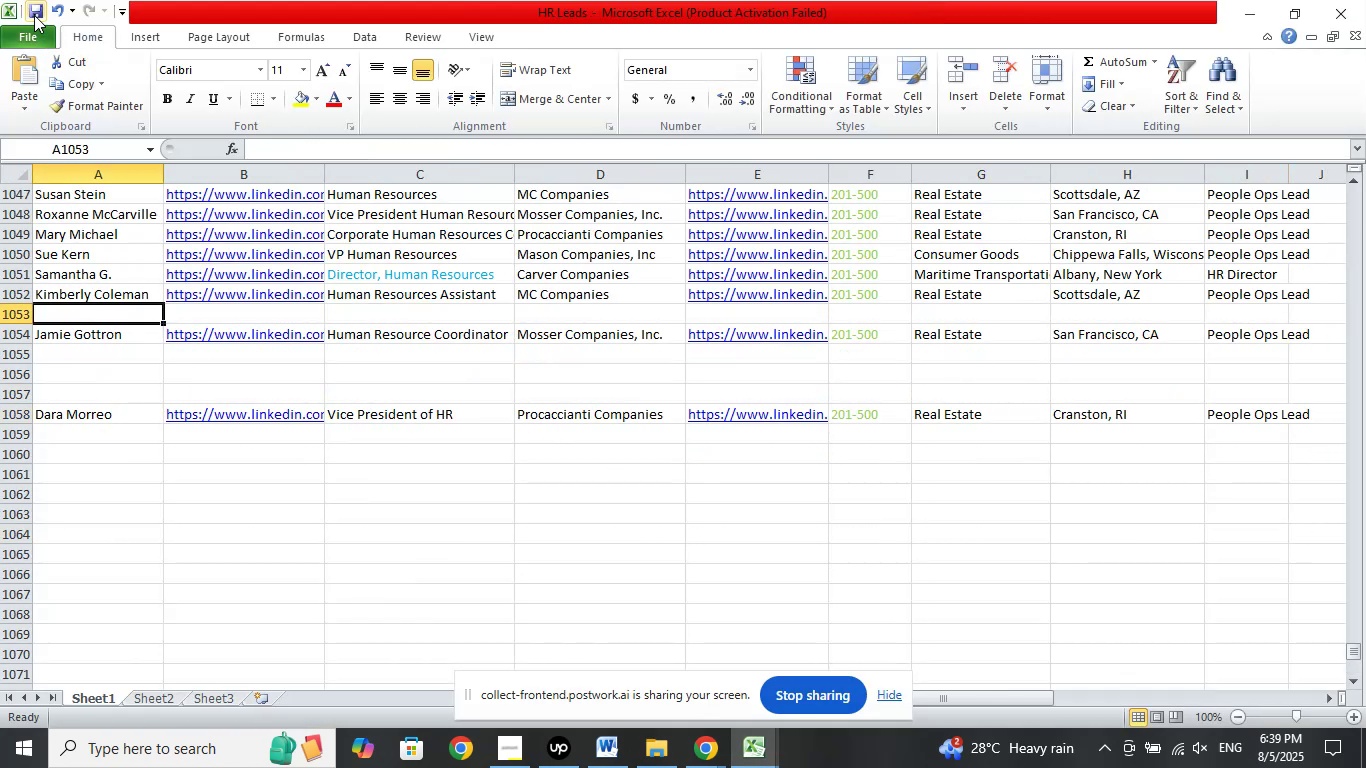 
left_click([34, 15])
 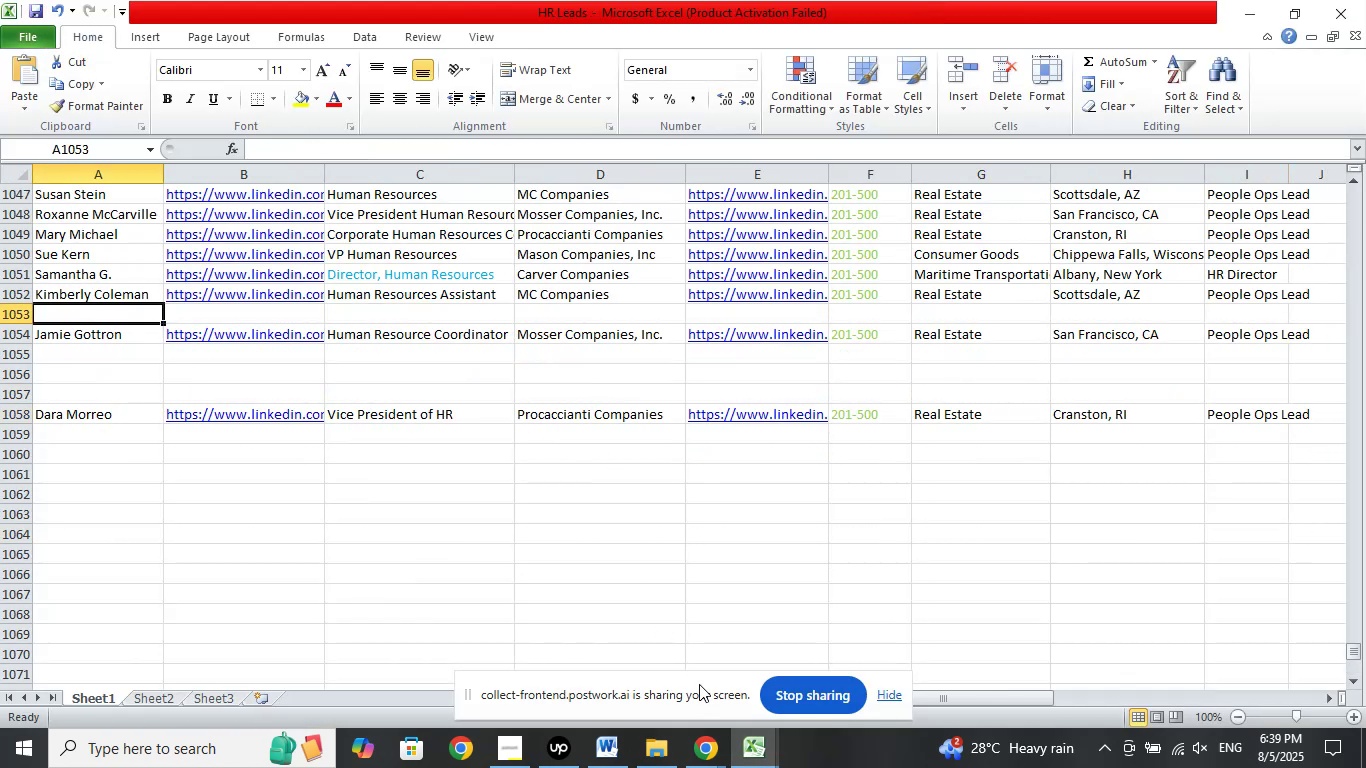 
left_click([717, 741])
 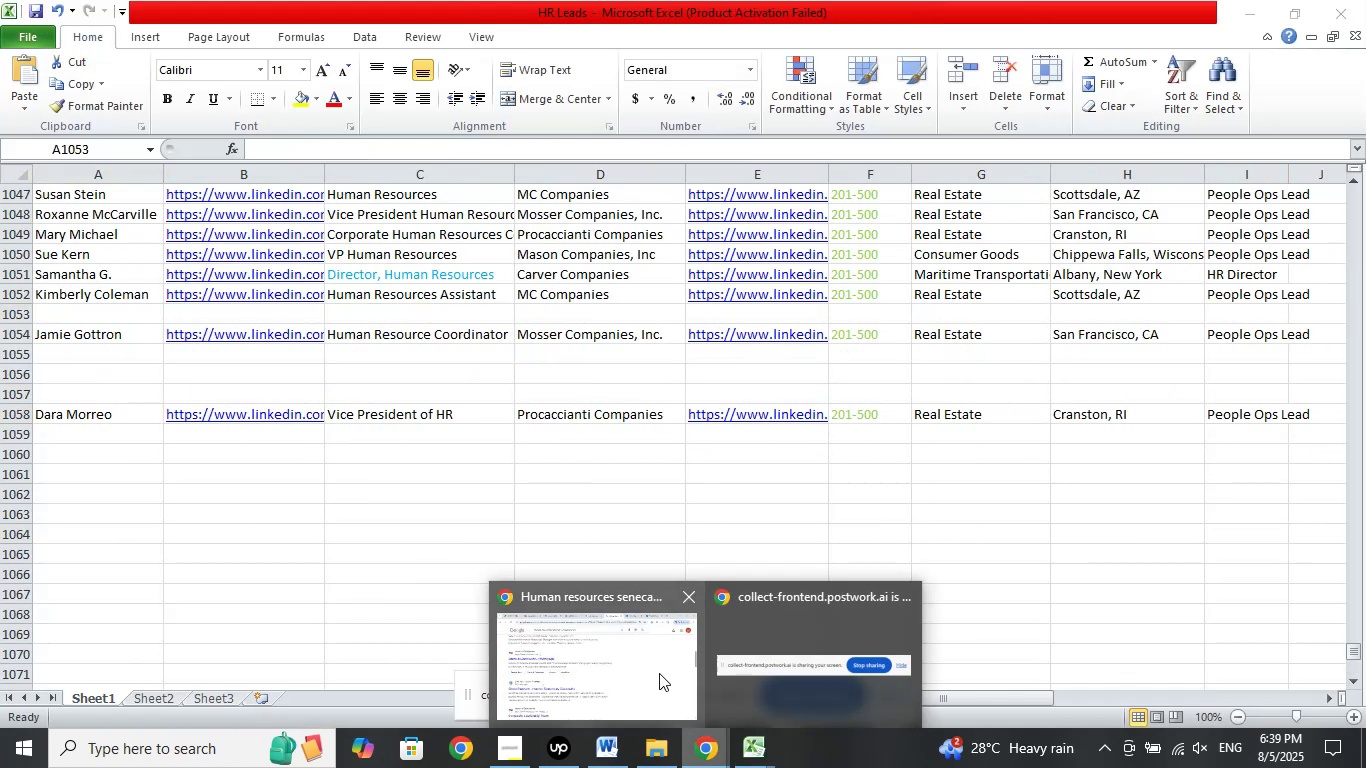 
left_click([659, 673])
 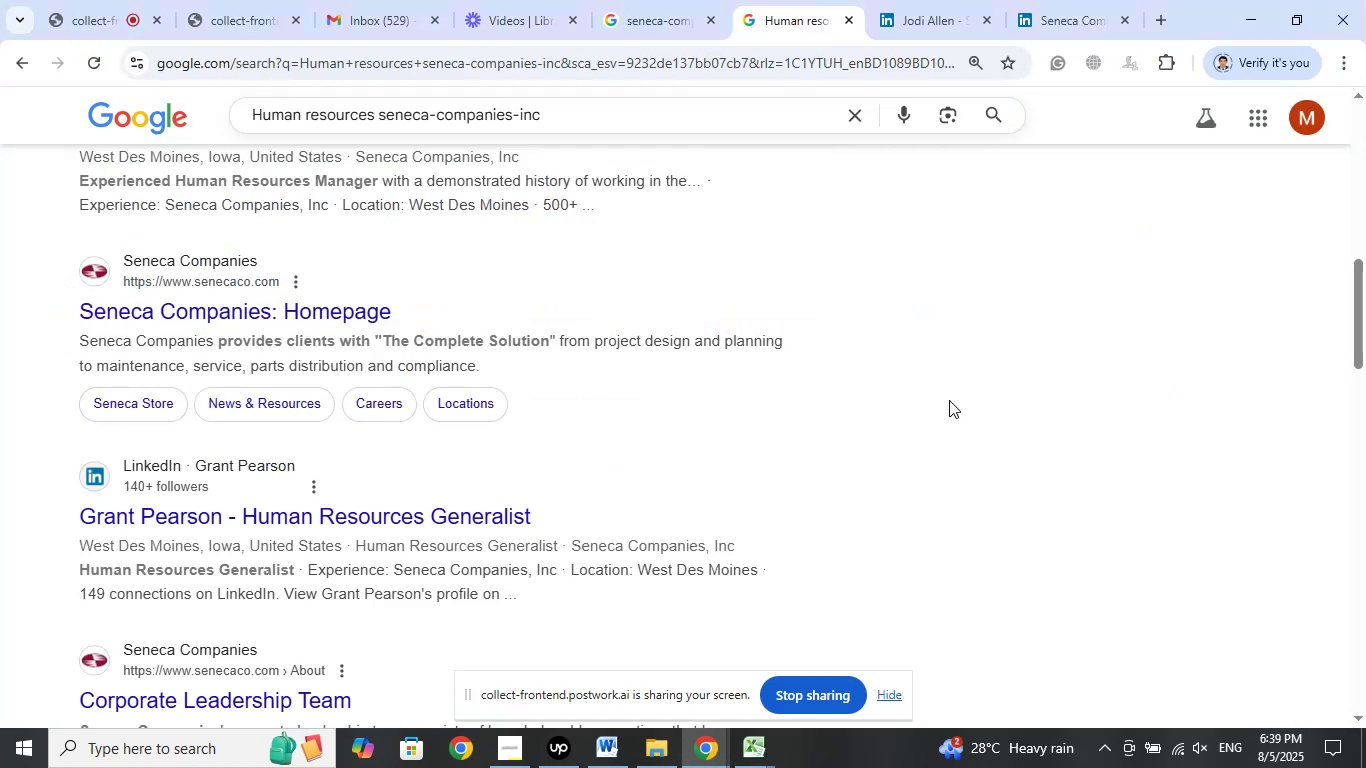 
scroll: coordinate [948, 391], scroll_direction: up, amount: 11.0
 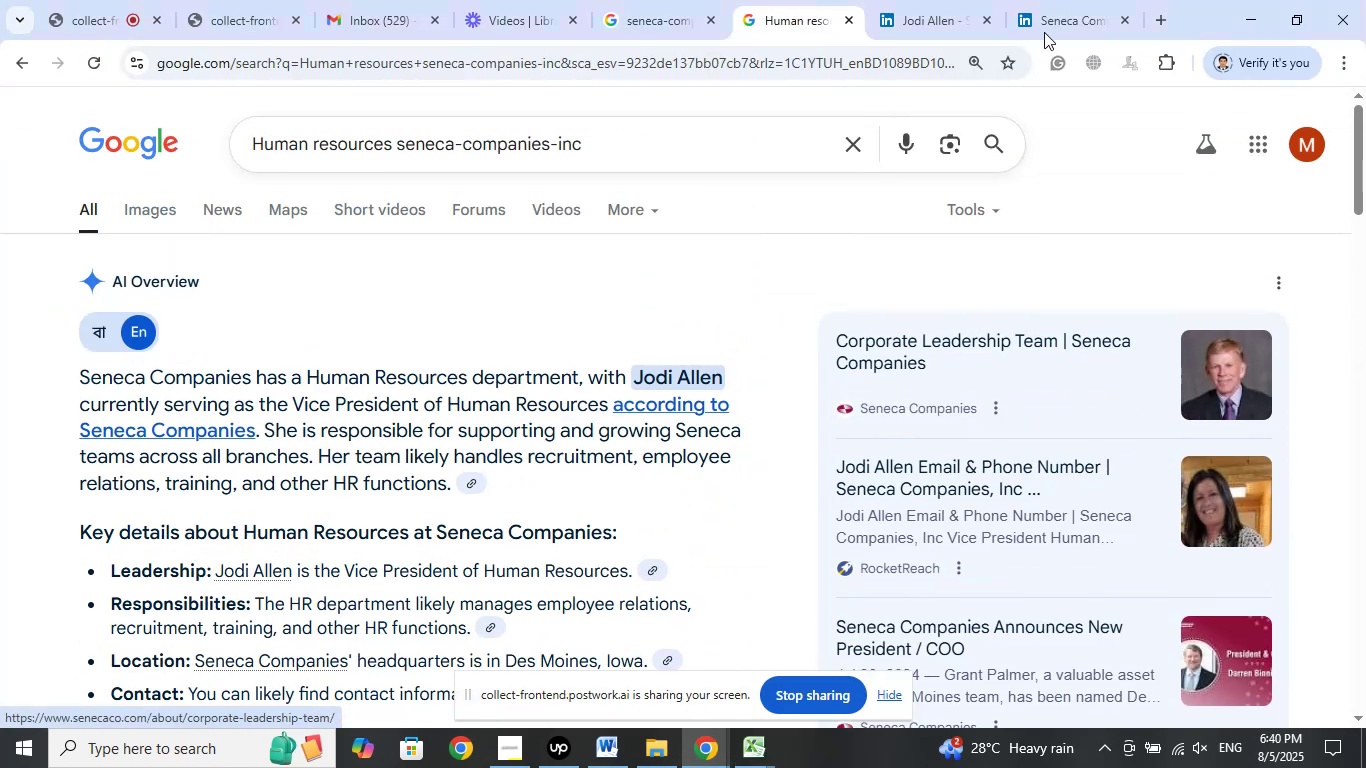 
left_click([1048, 10])
 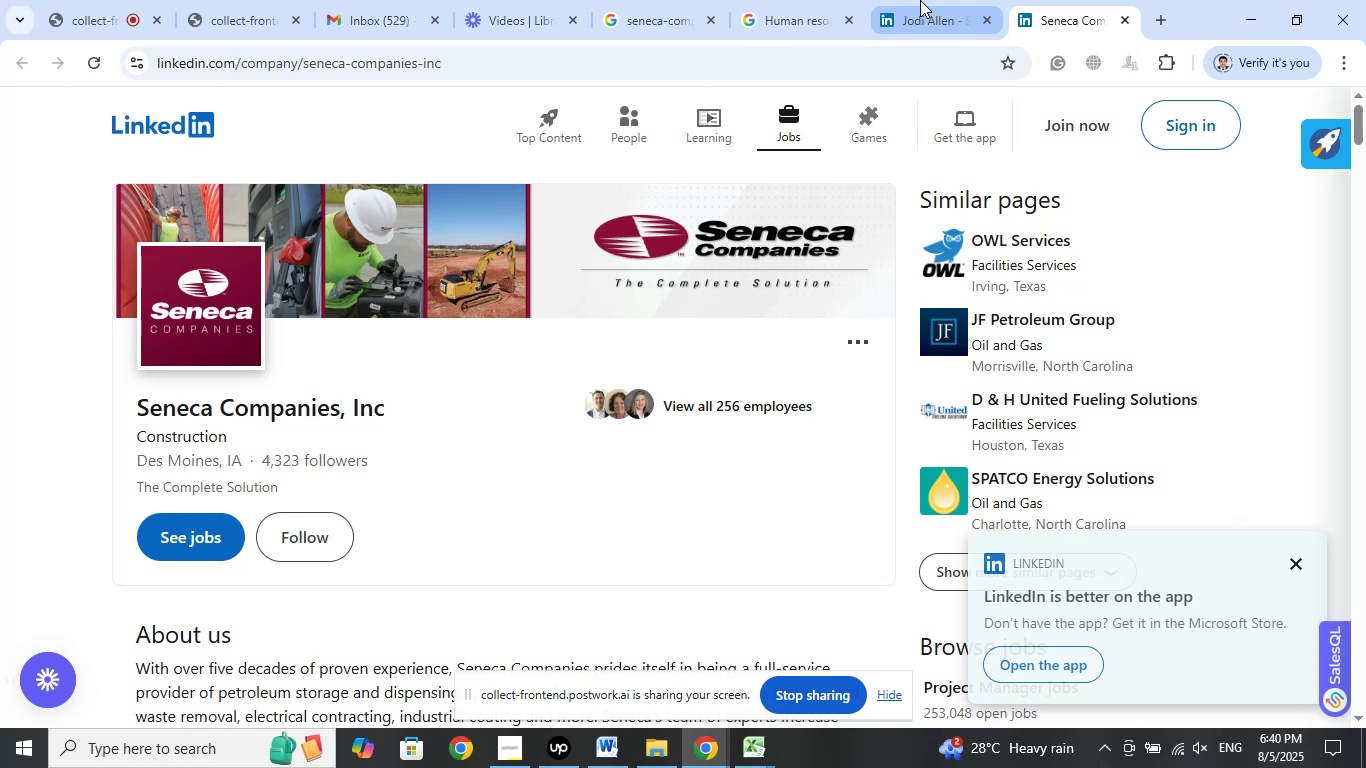 
scroll: coordinate [565, 490], scroll_direction: down, amount: 7.0
 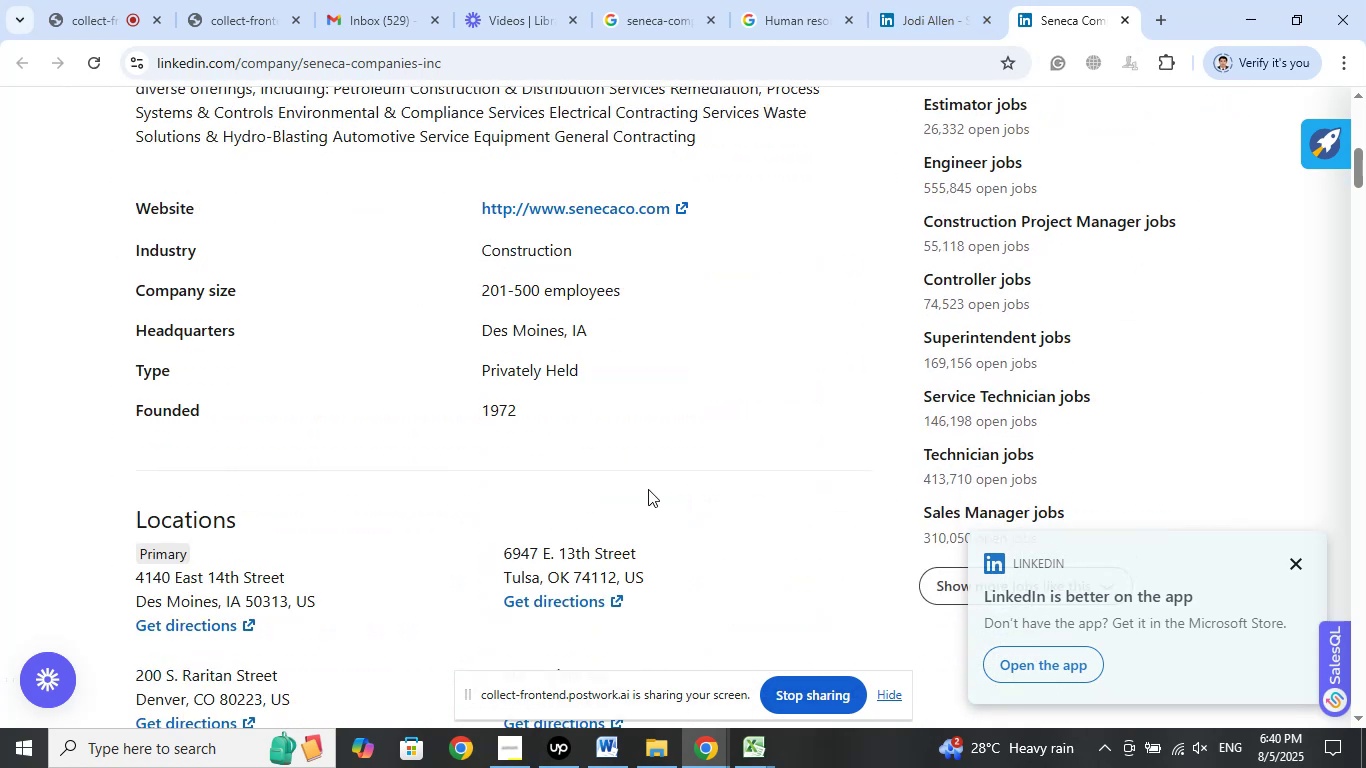 
scroll: coordinate [728, 474], scroll_direction: up, amount: 10.0
 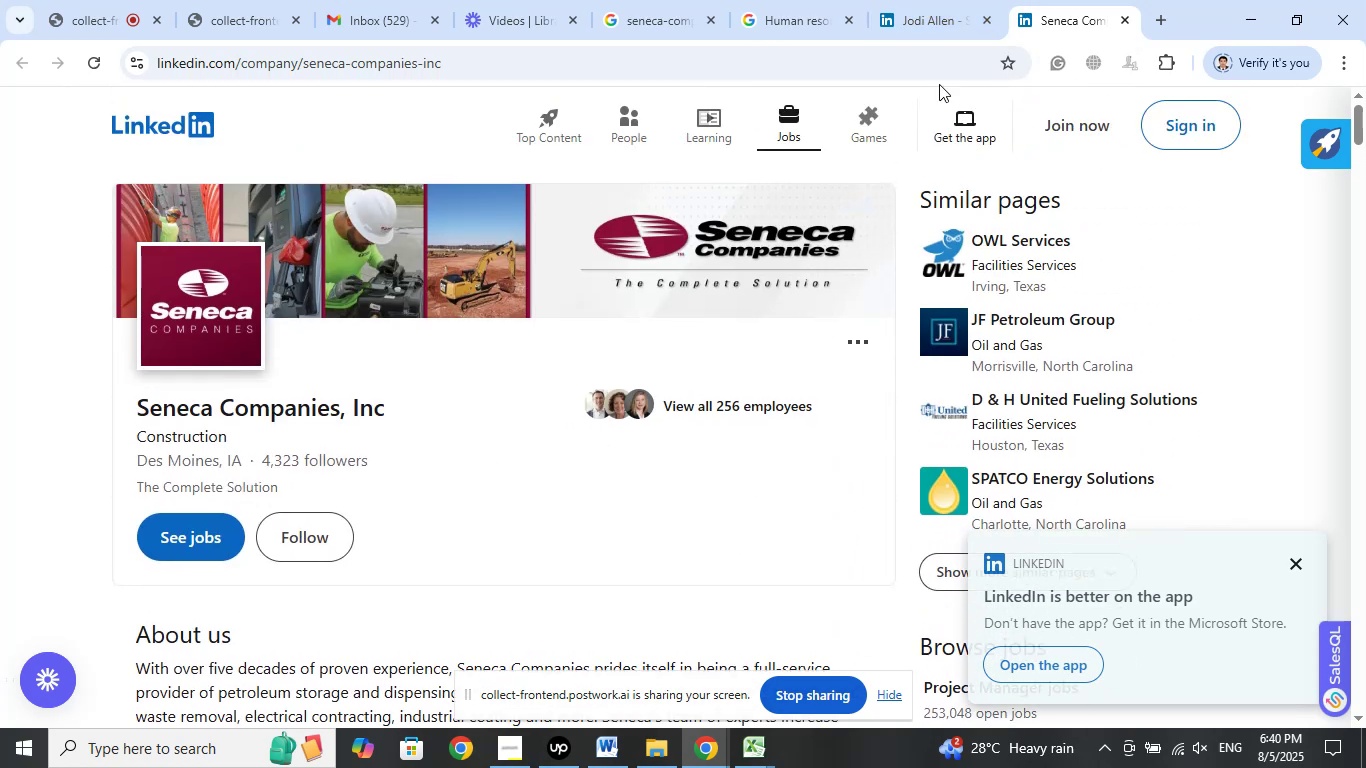 
left_click([935, 5])
 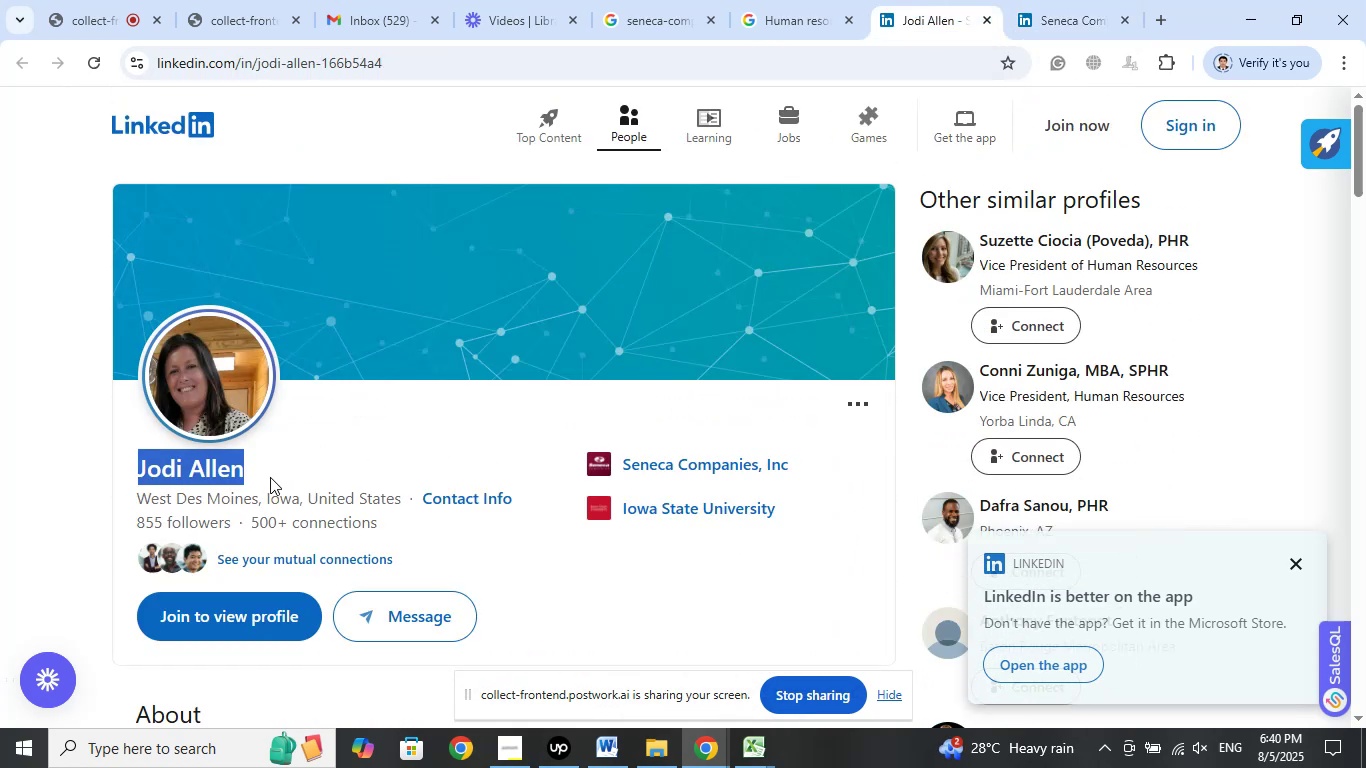 
wait(6.7)
 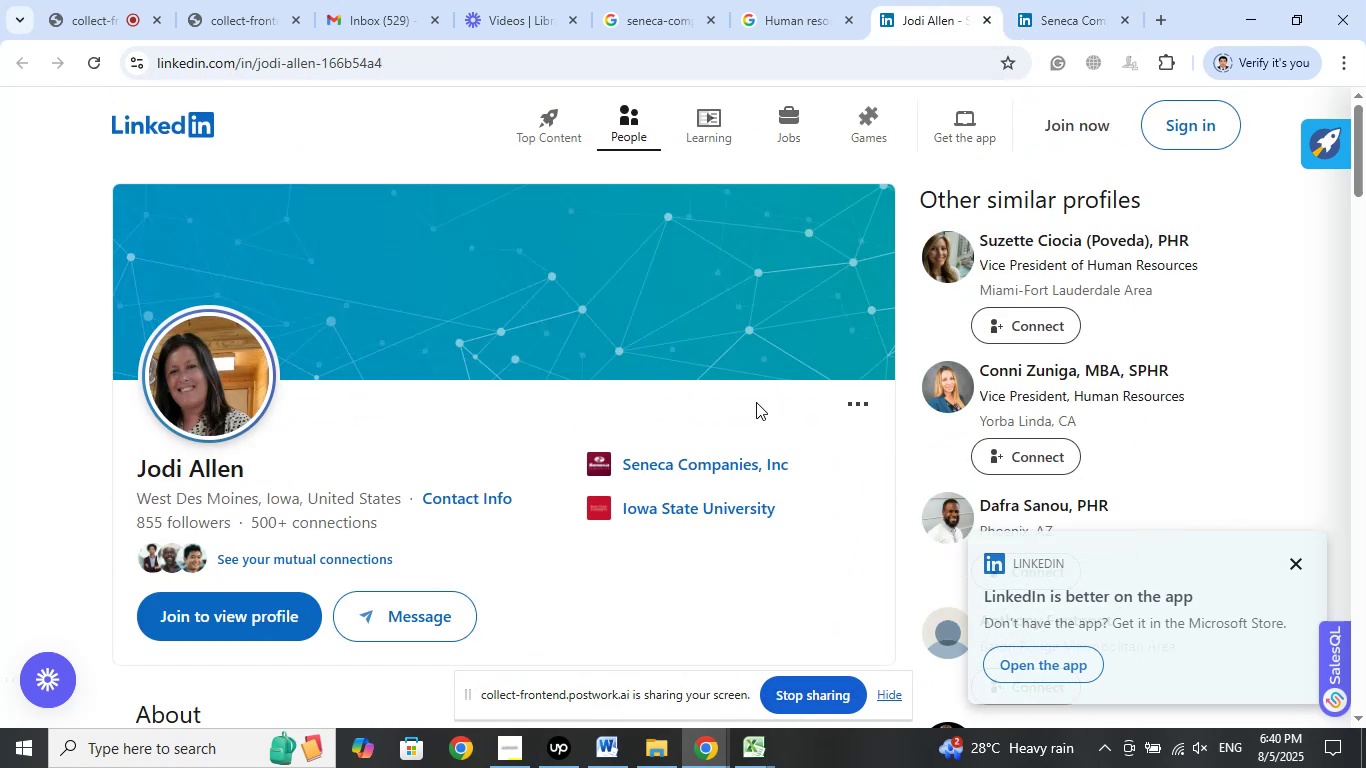 
right_click([233, 474])
 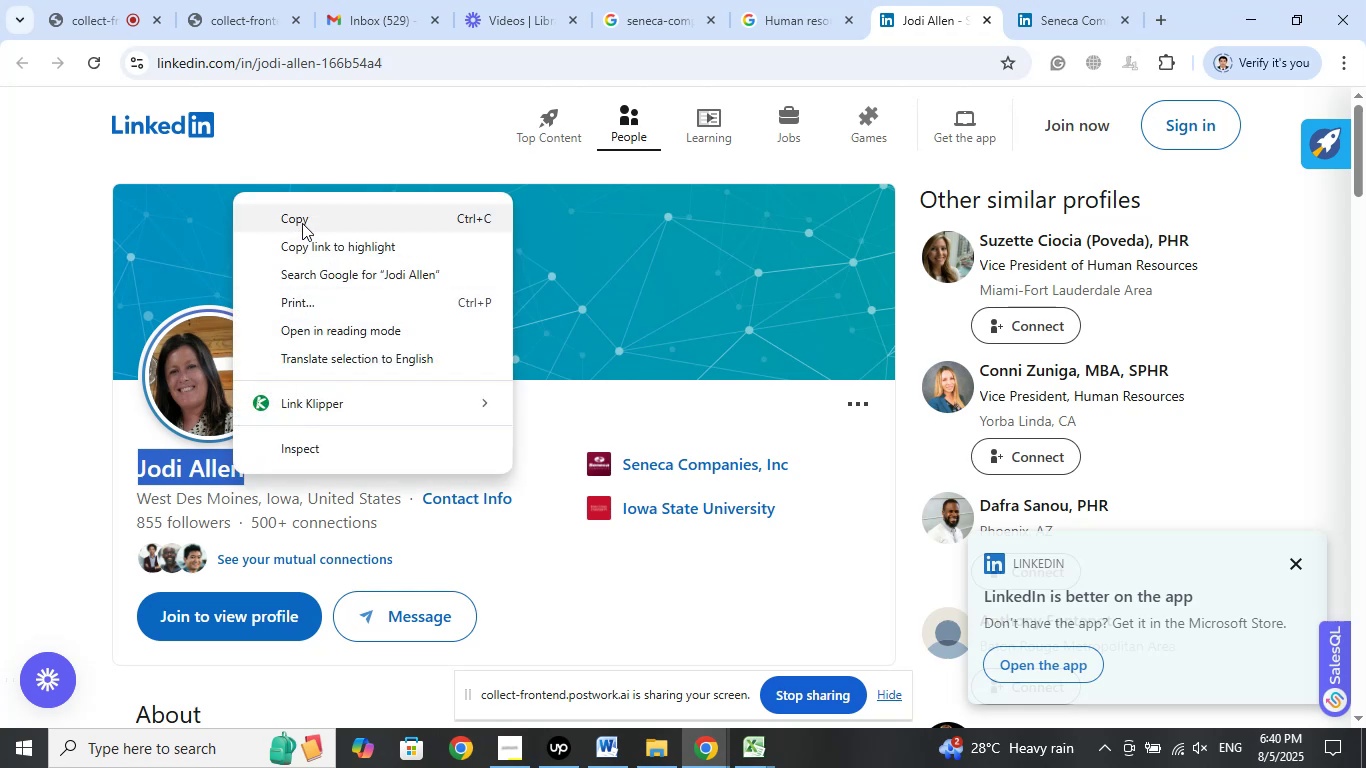 
left_click([302, 223])
 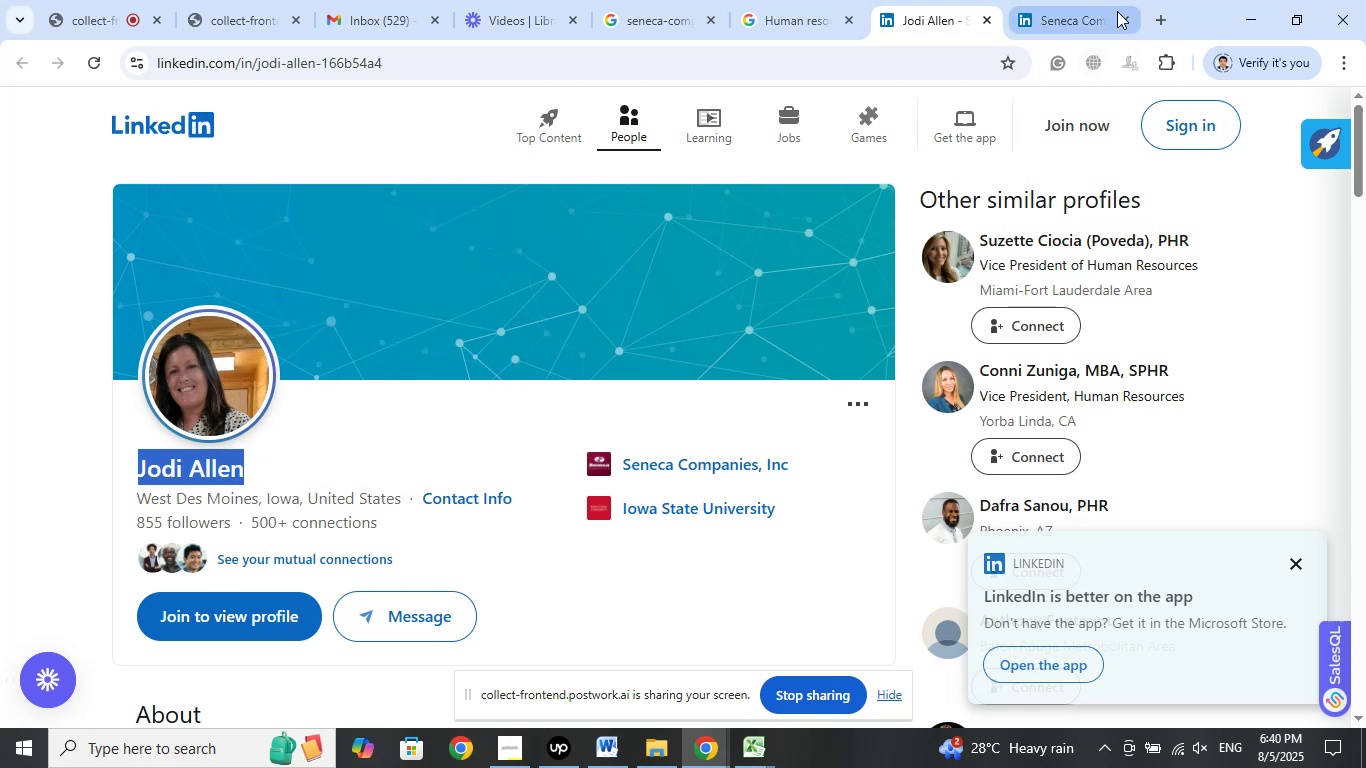 
left_click([1072, 11])
 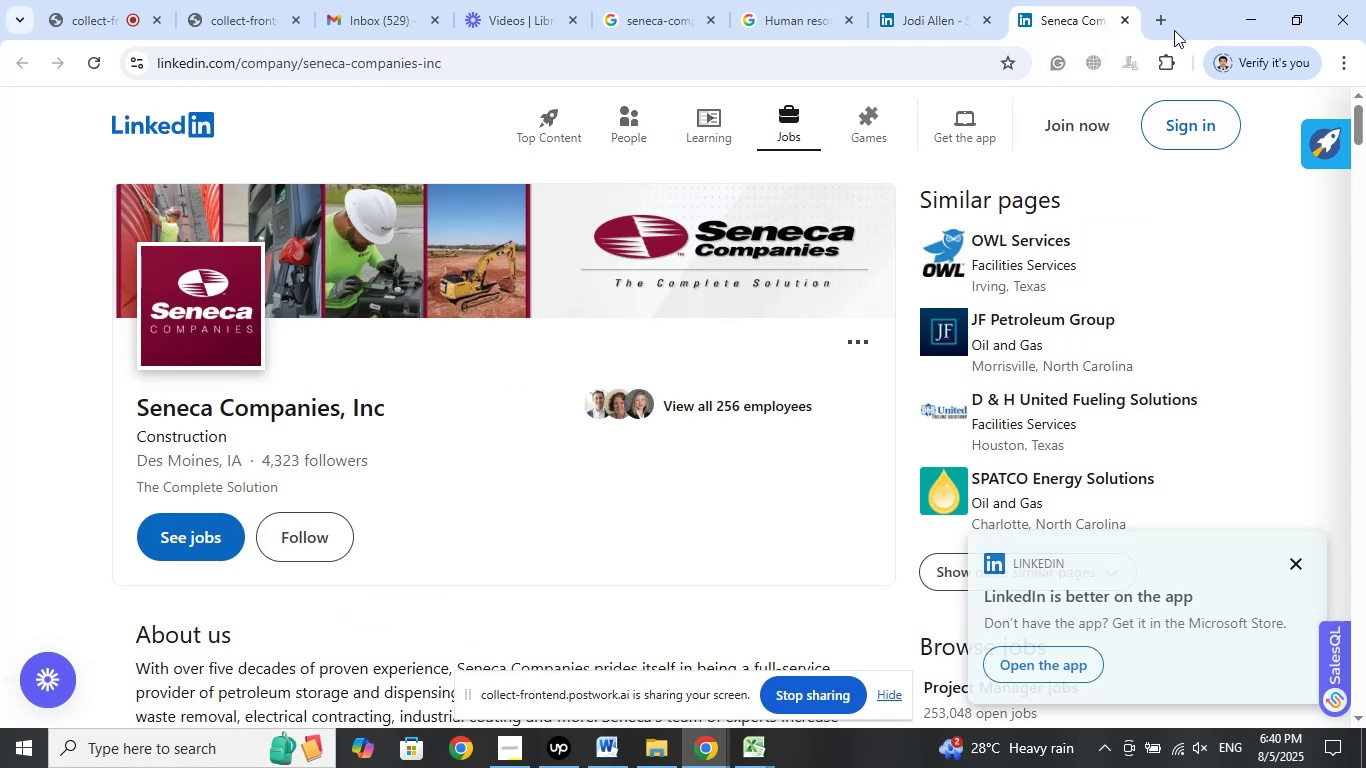 
left_click([1165, 22])
 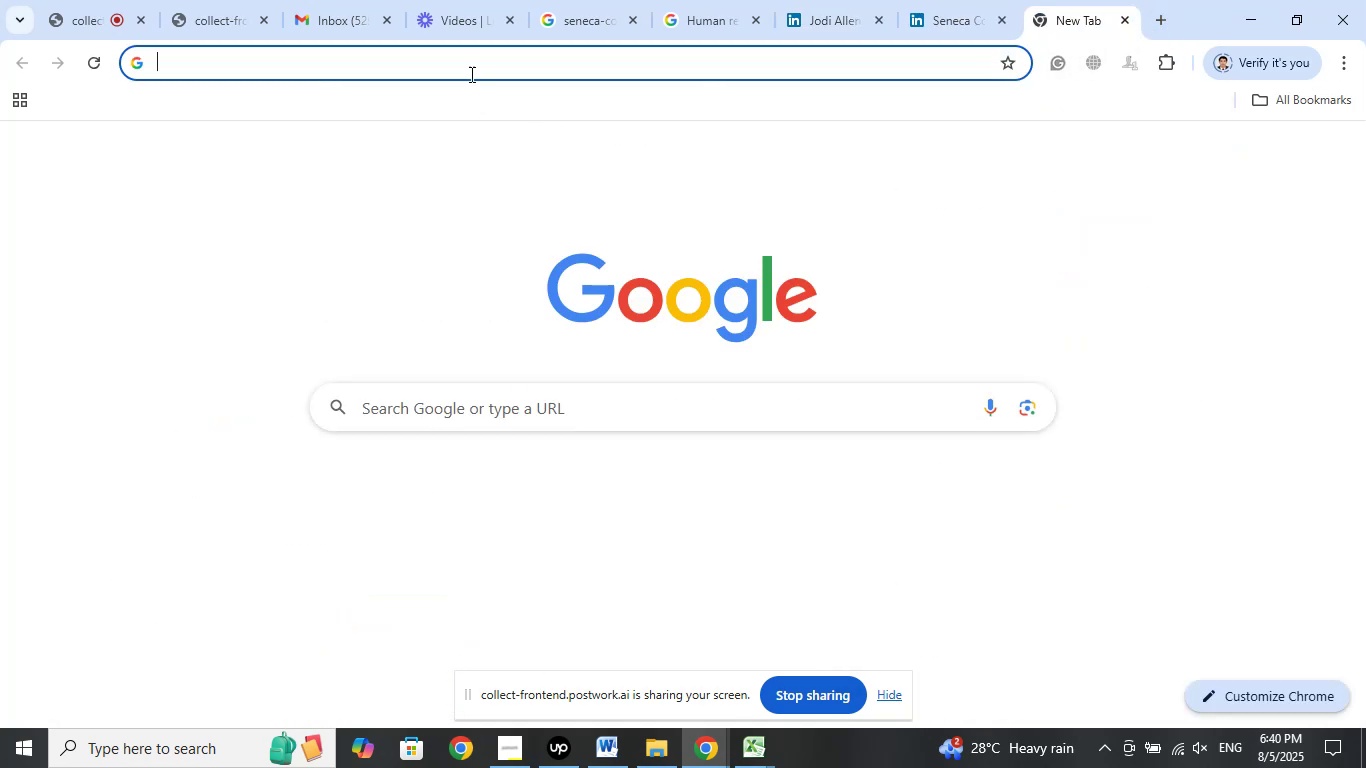 
right_click([468, 69])
 